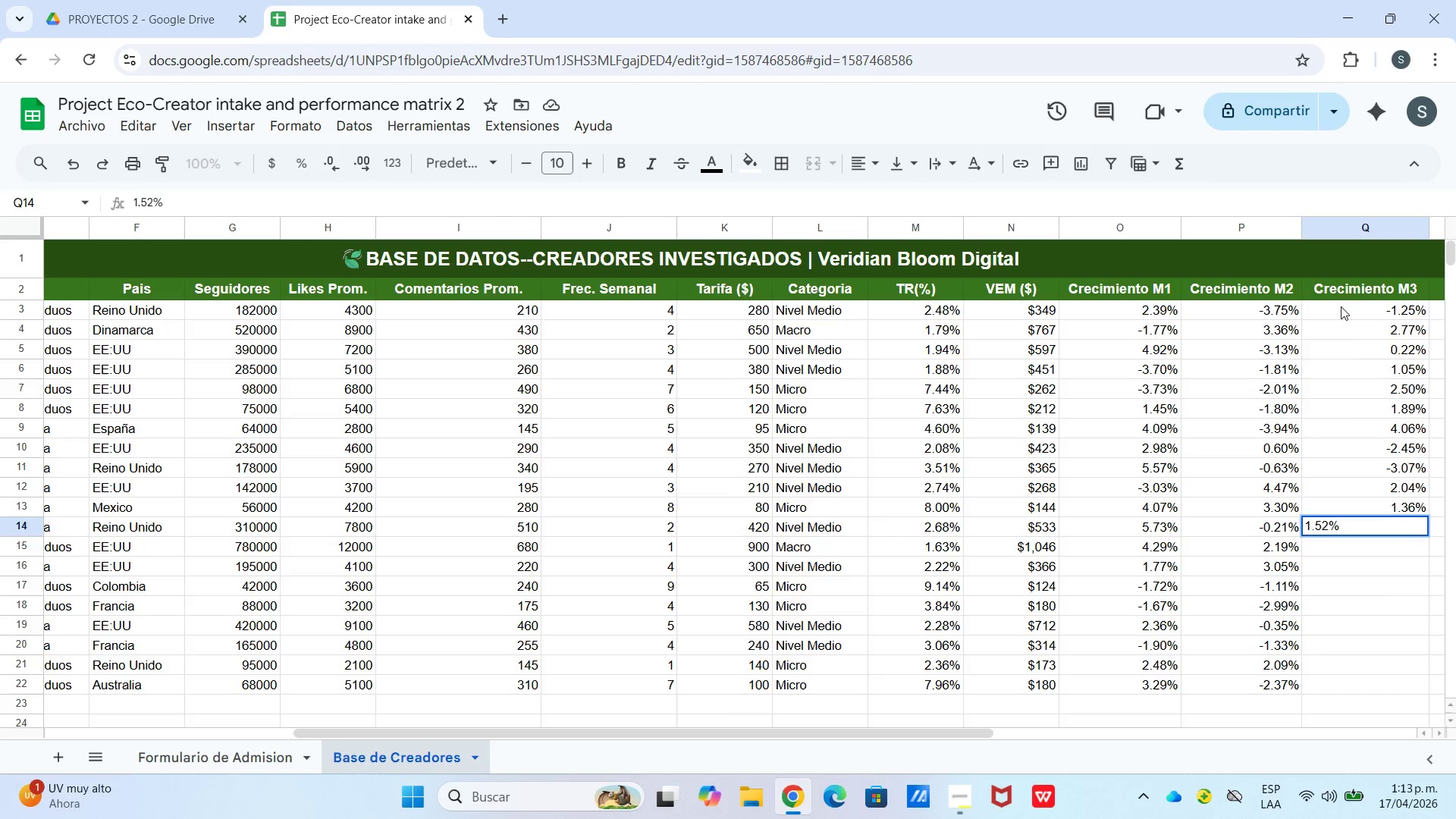 
key(Enter)
 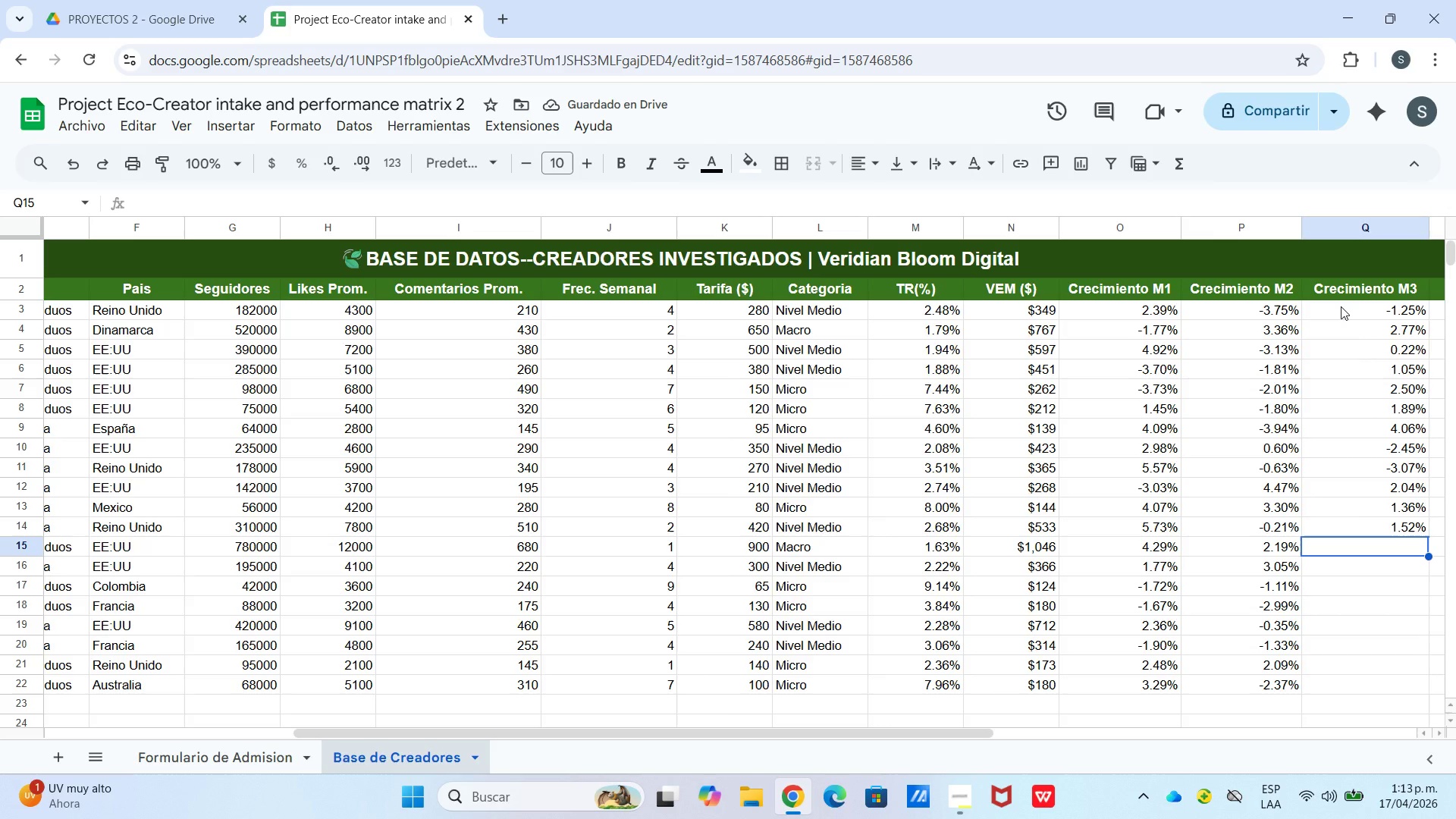 
type(4.62%)
 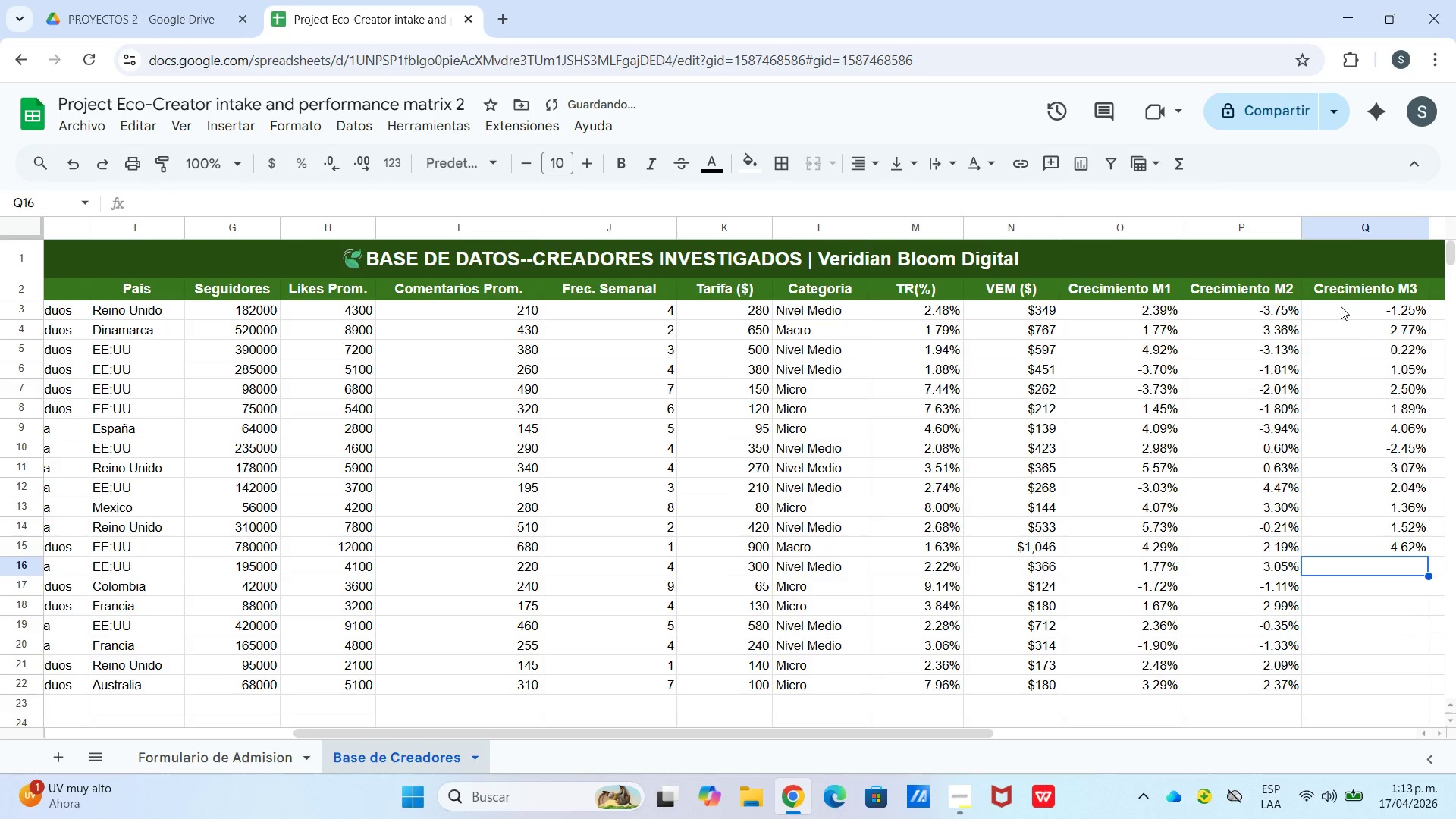 
 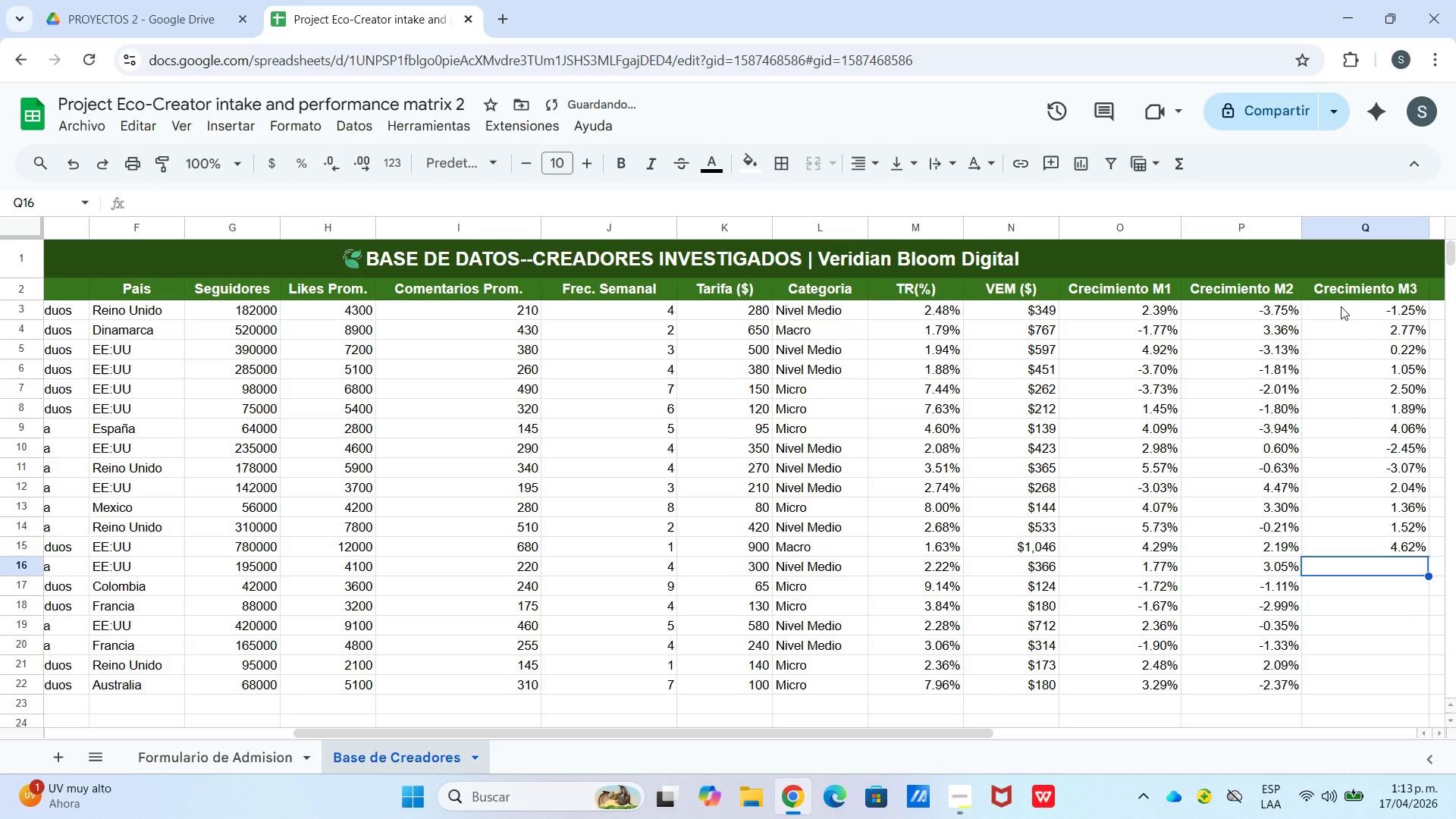 
key(Enter)
 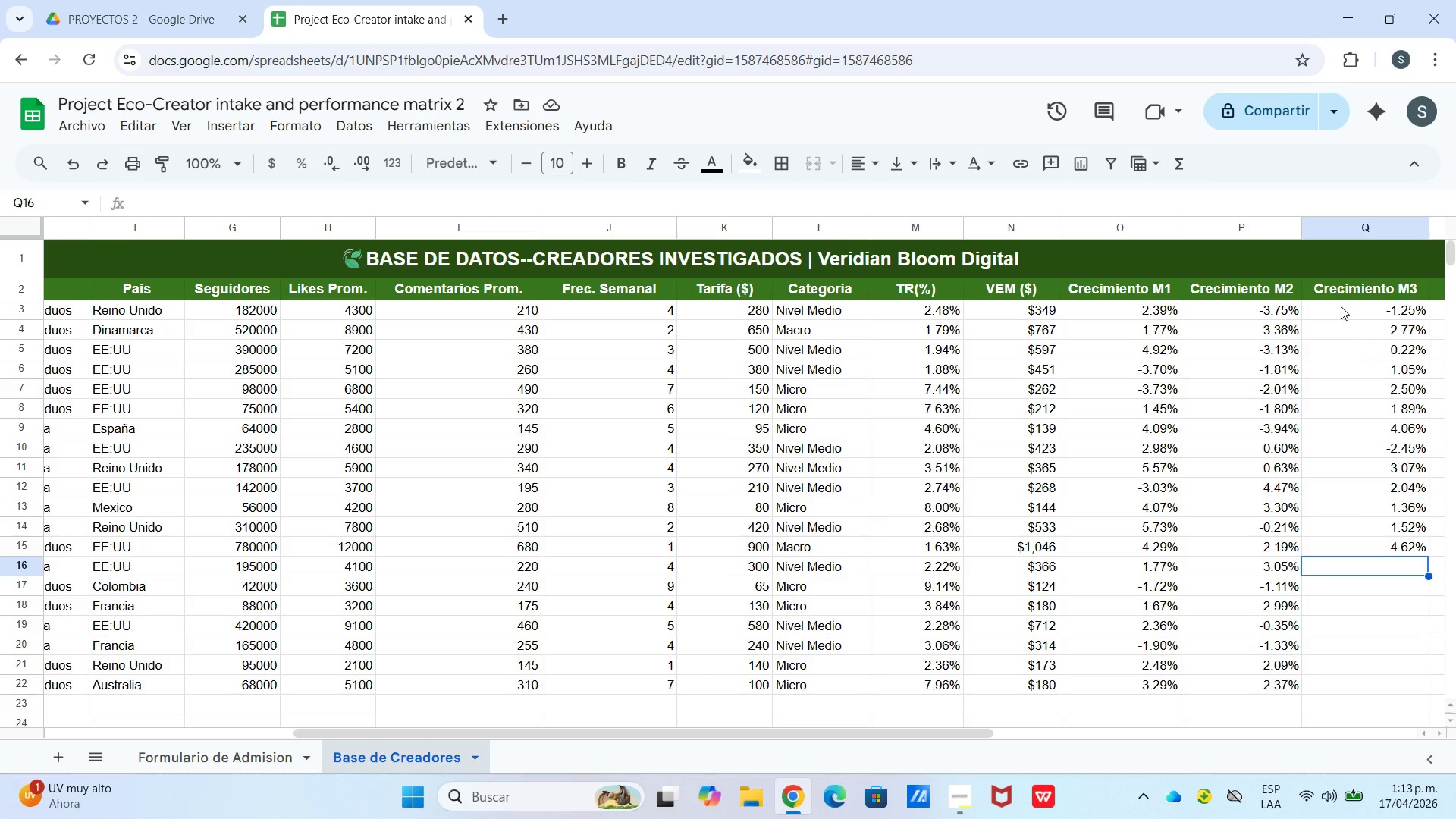 
wait(12.17)
 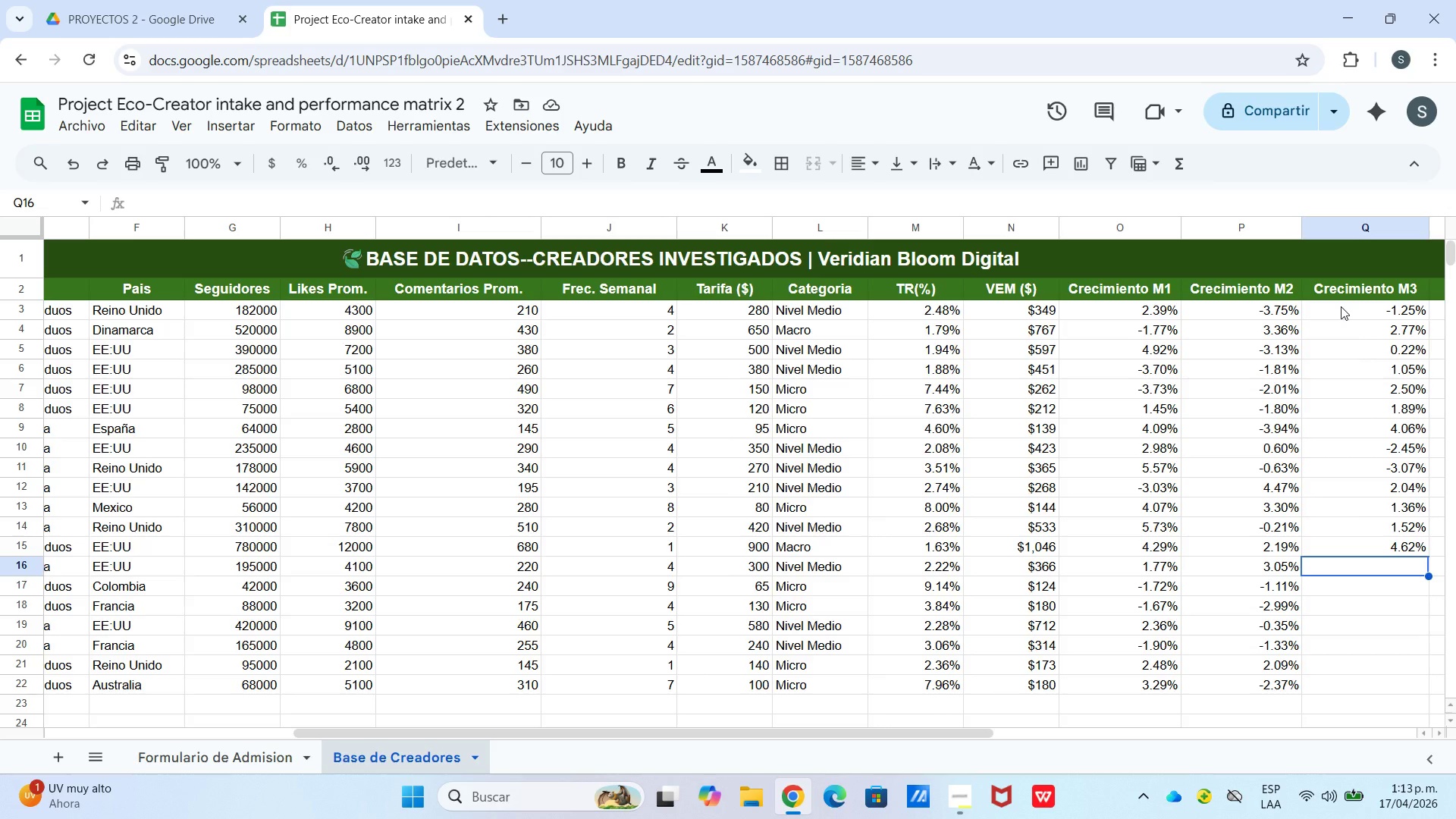 
type(-3.54%)
 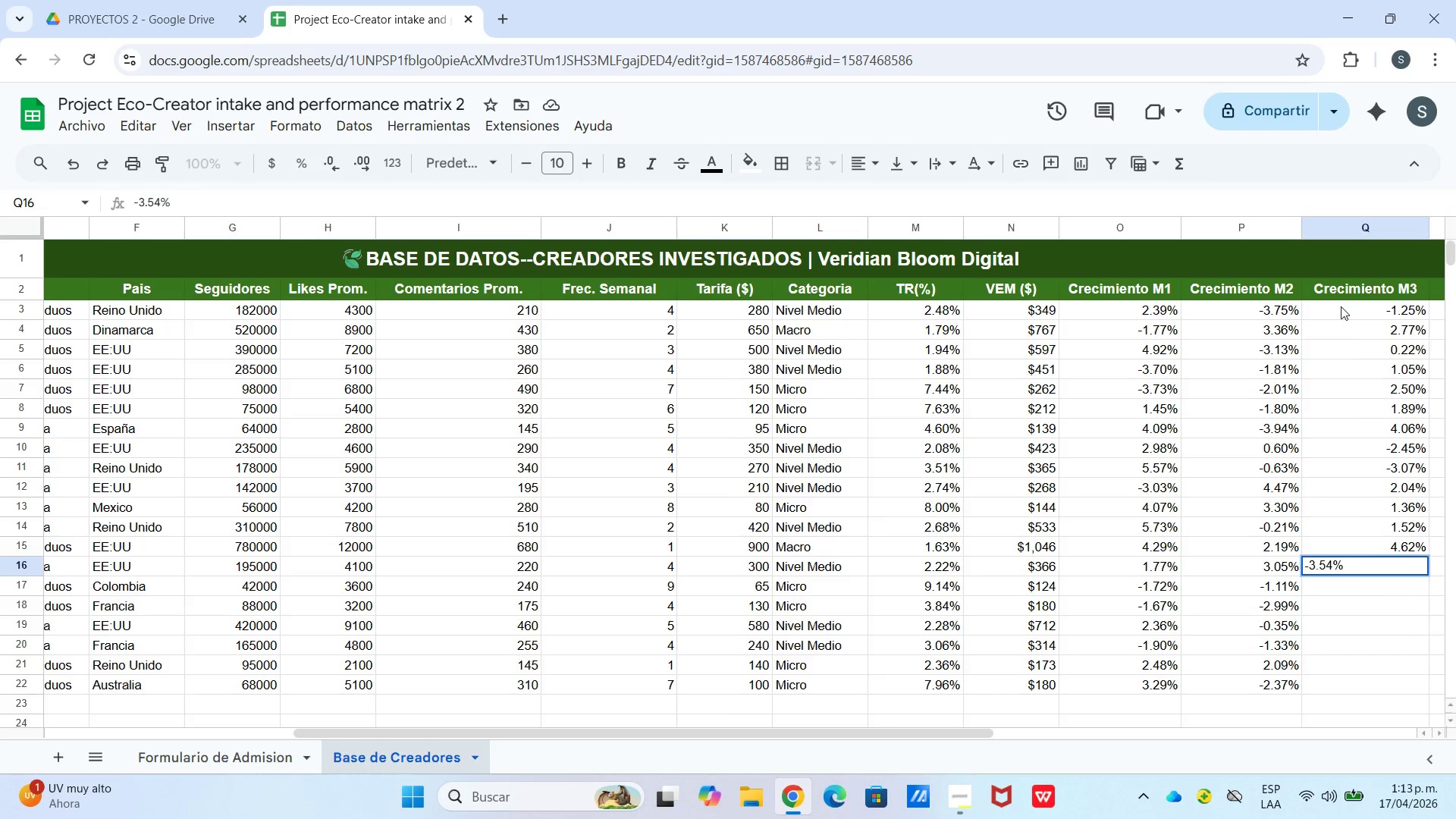 
 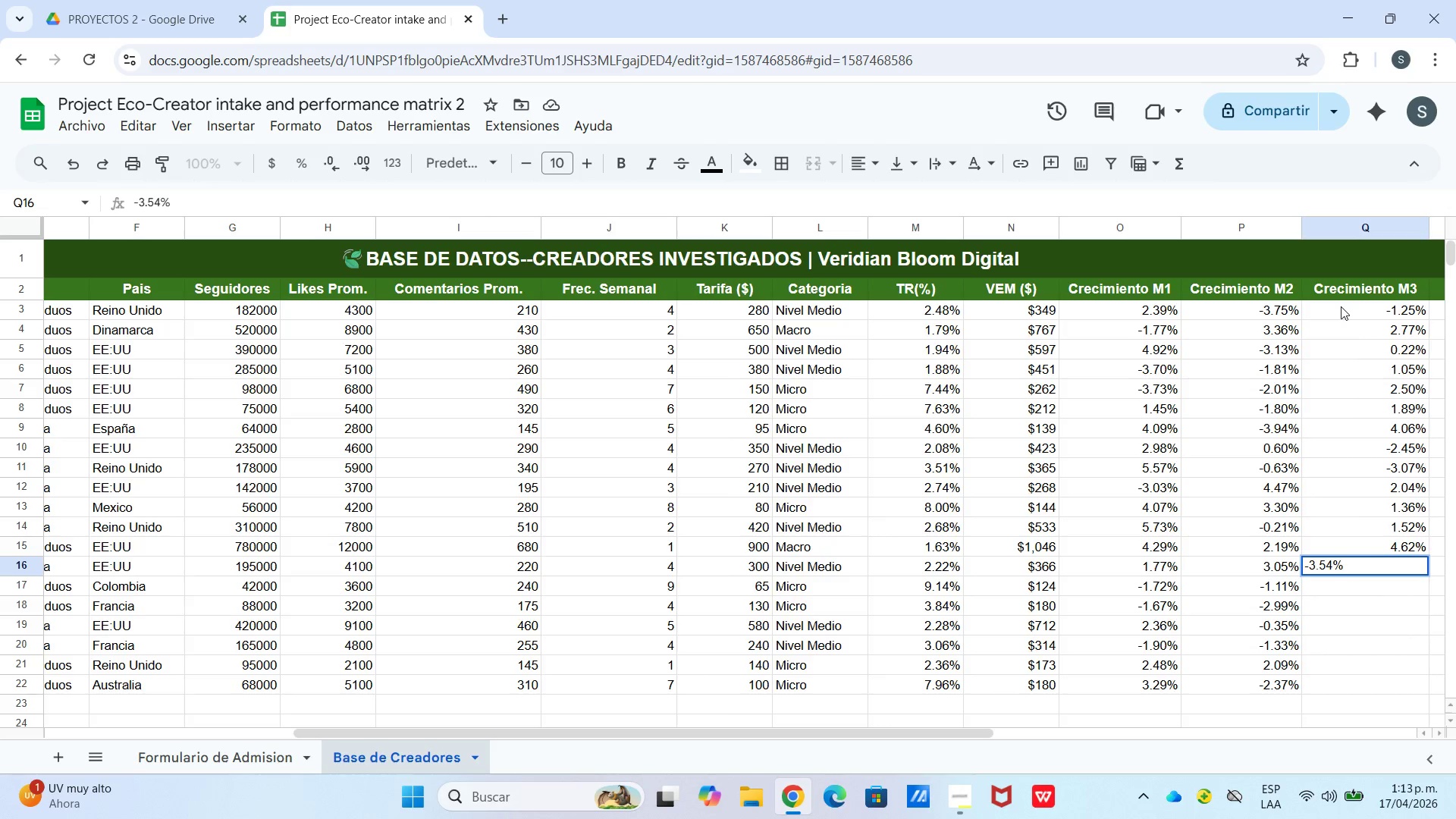 
key(Enter)
 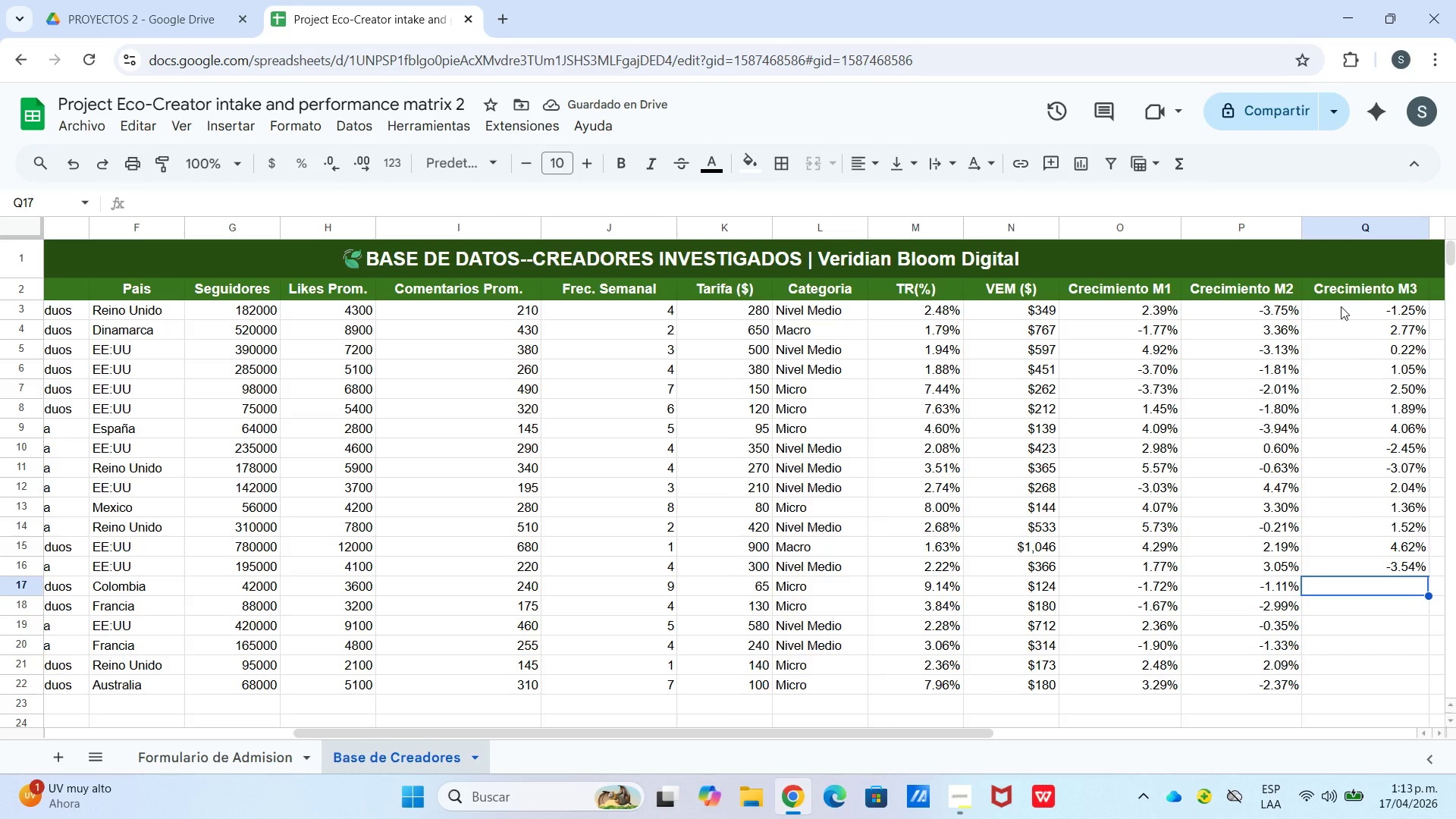 
type(-3.20%)
 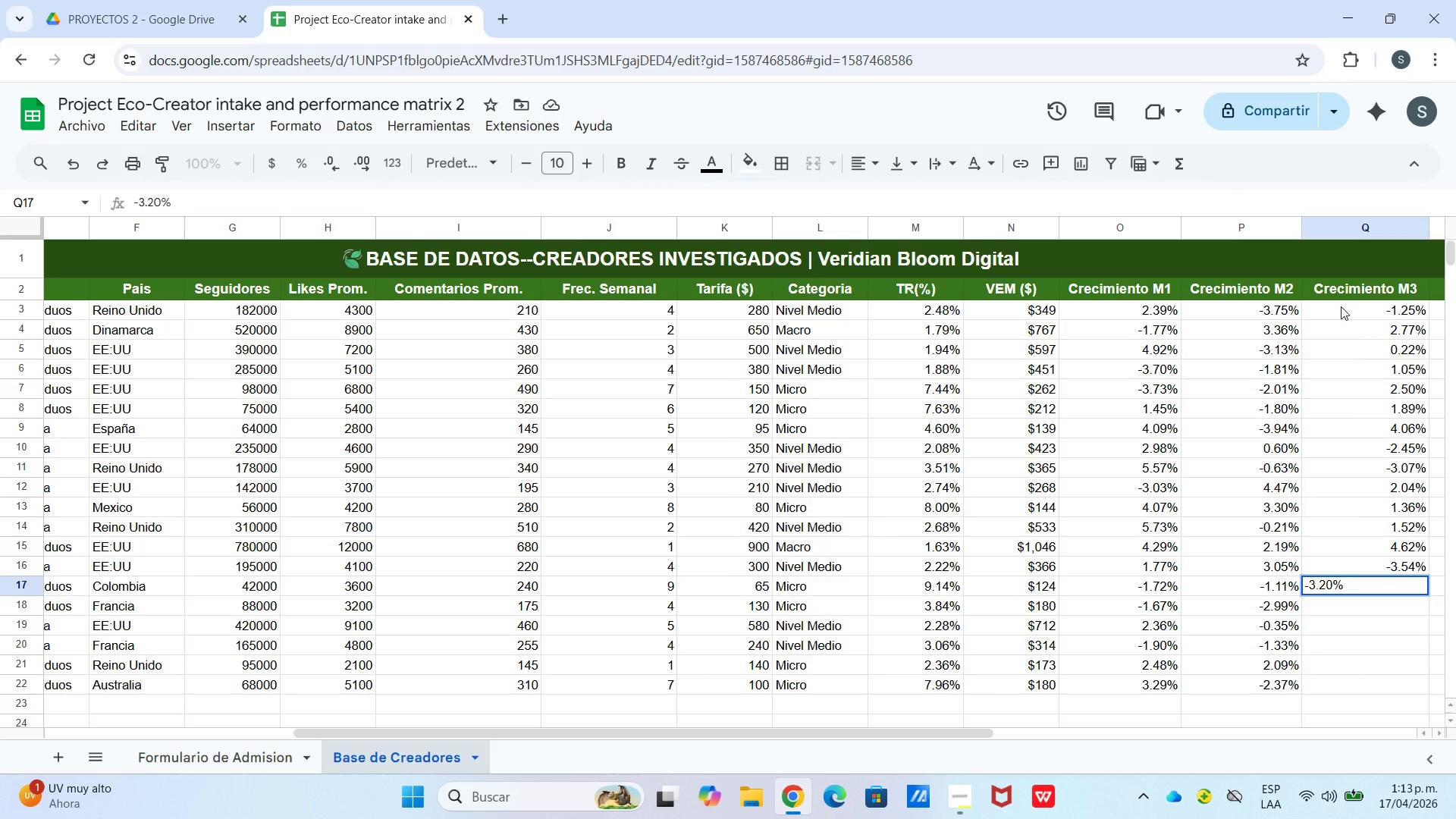 
key(Enter)
 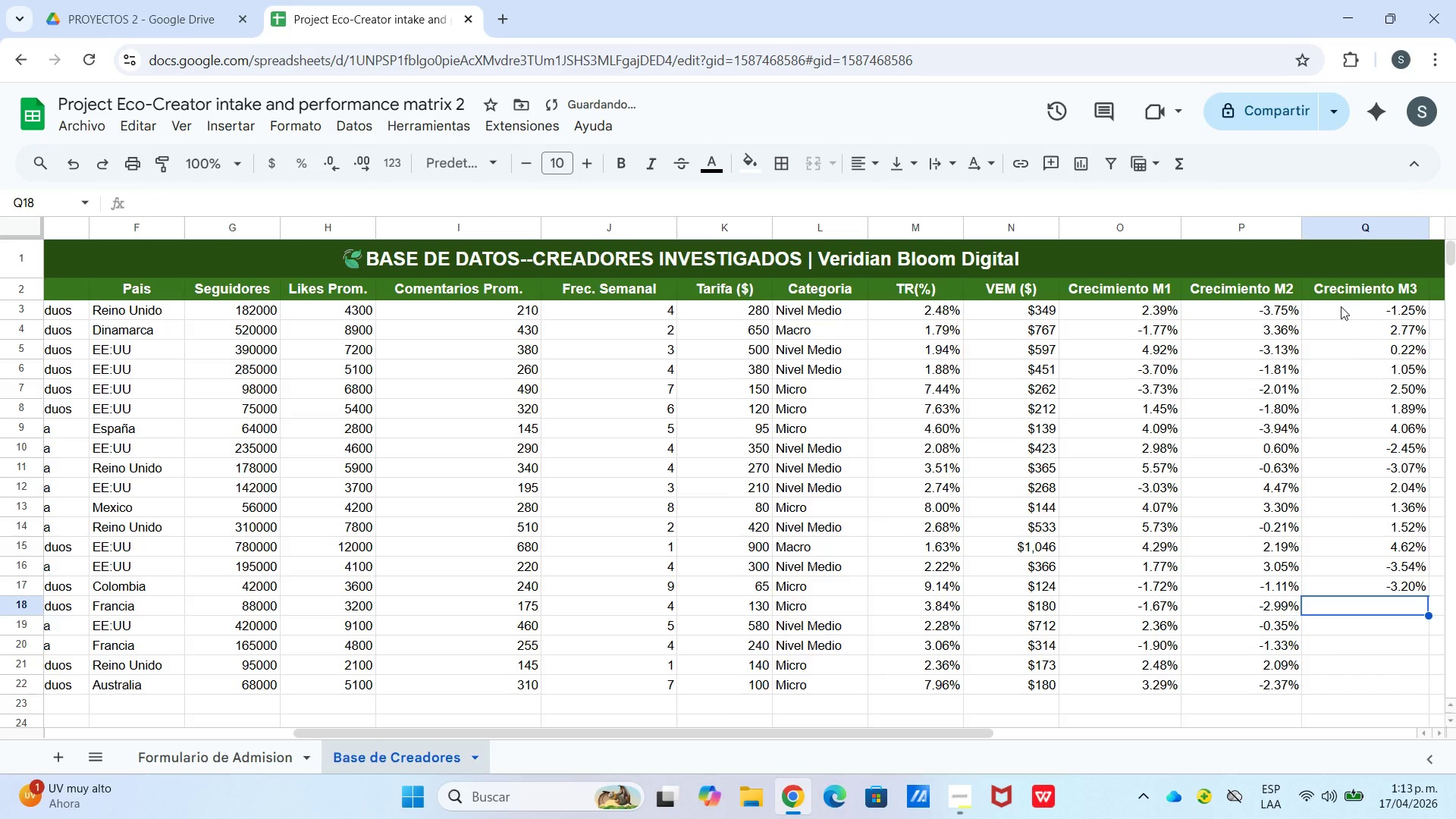 
type(-1.22%)
 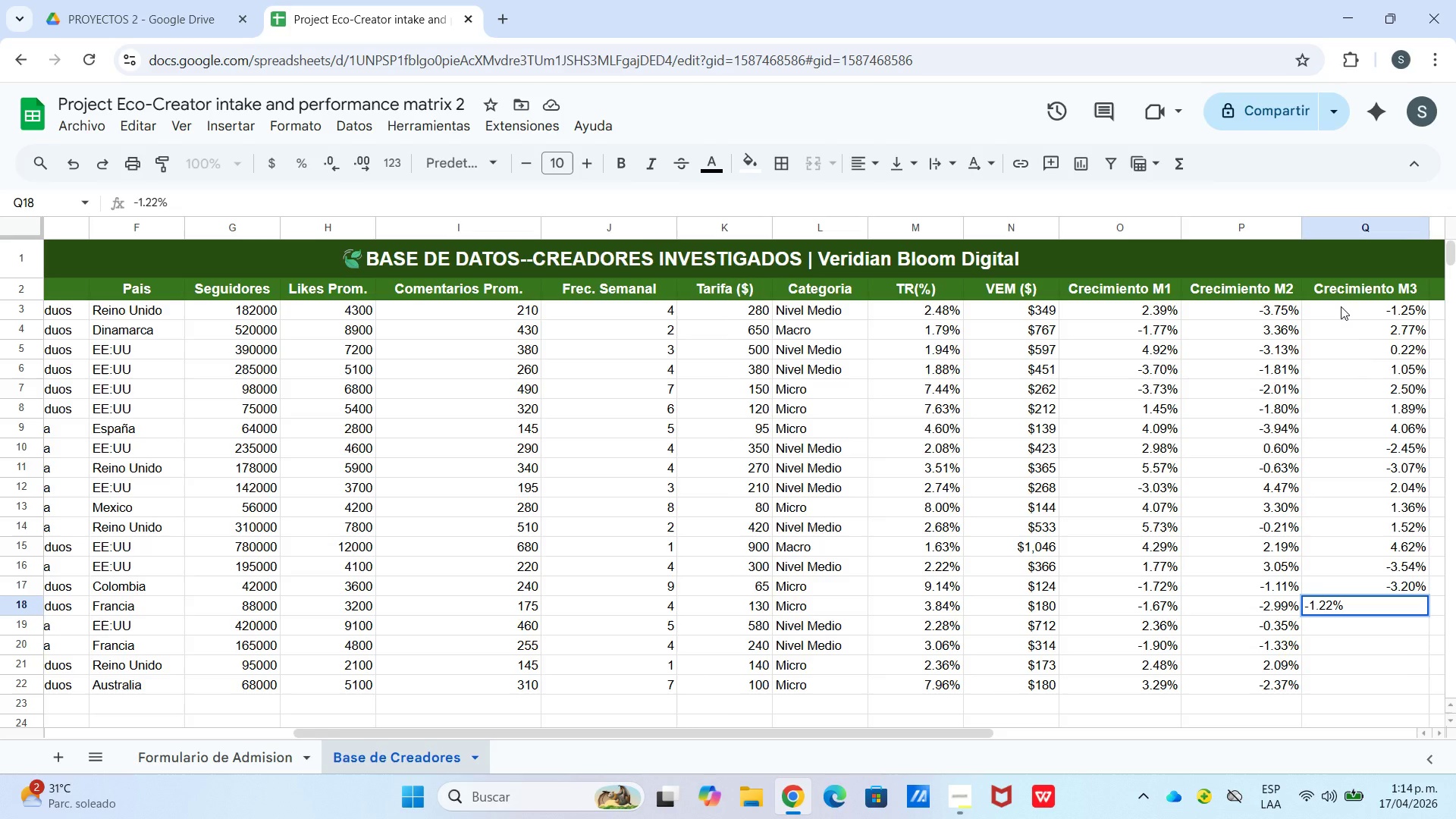 
key(Enter)
 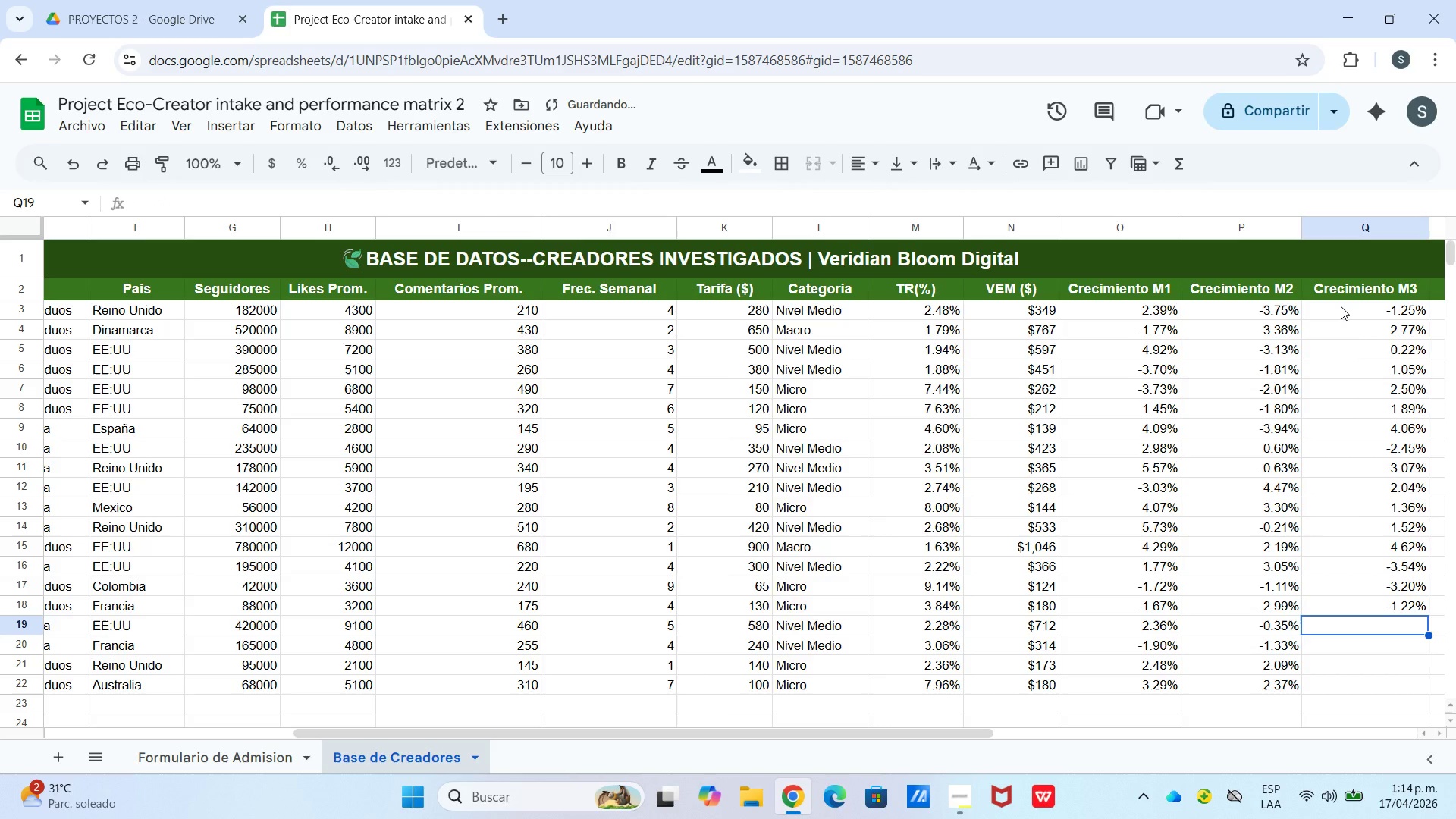 
key(Minus)
 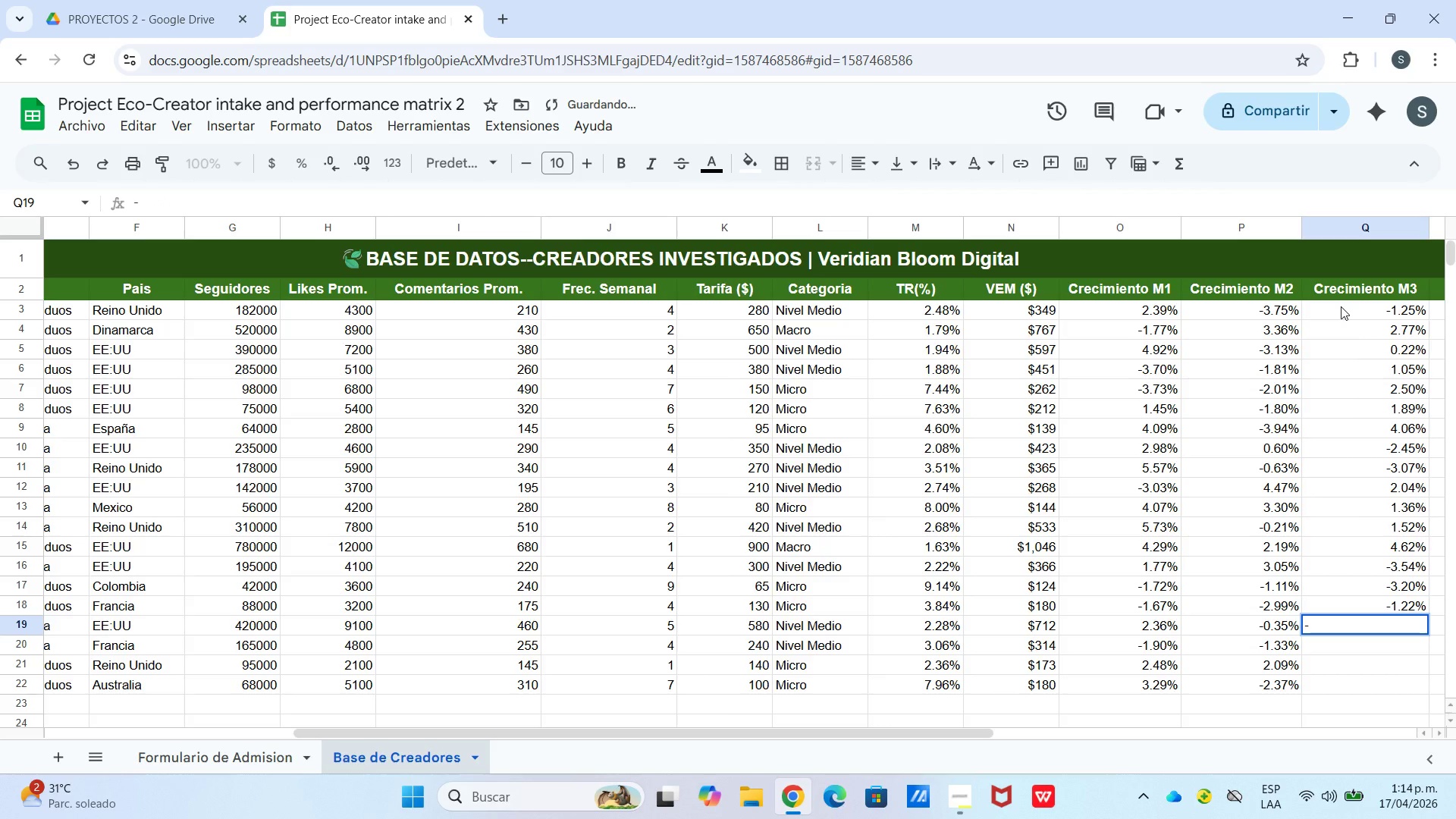 
key(0)
 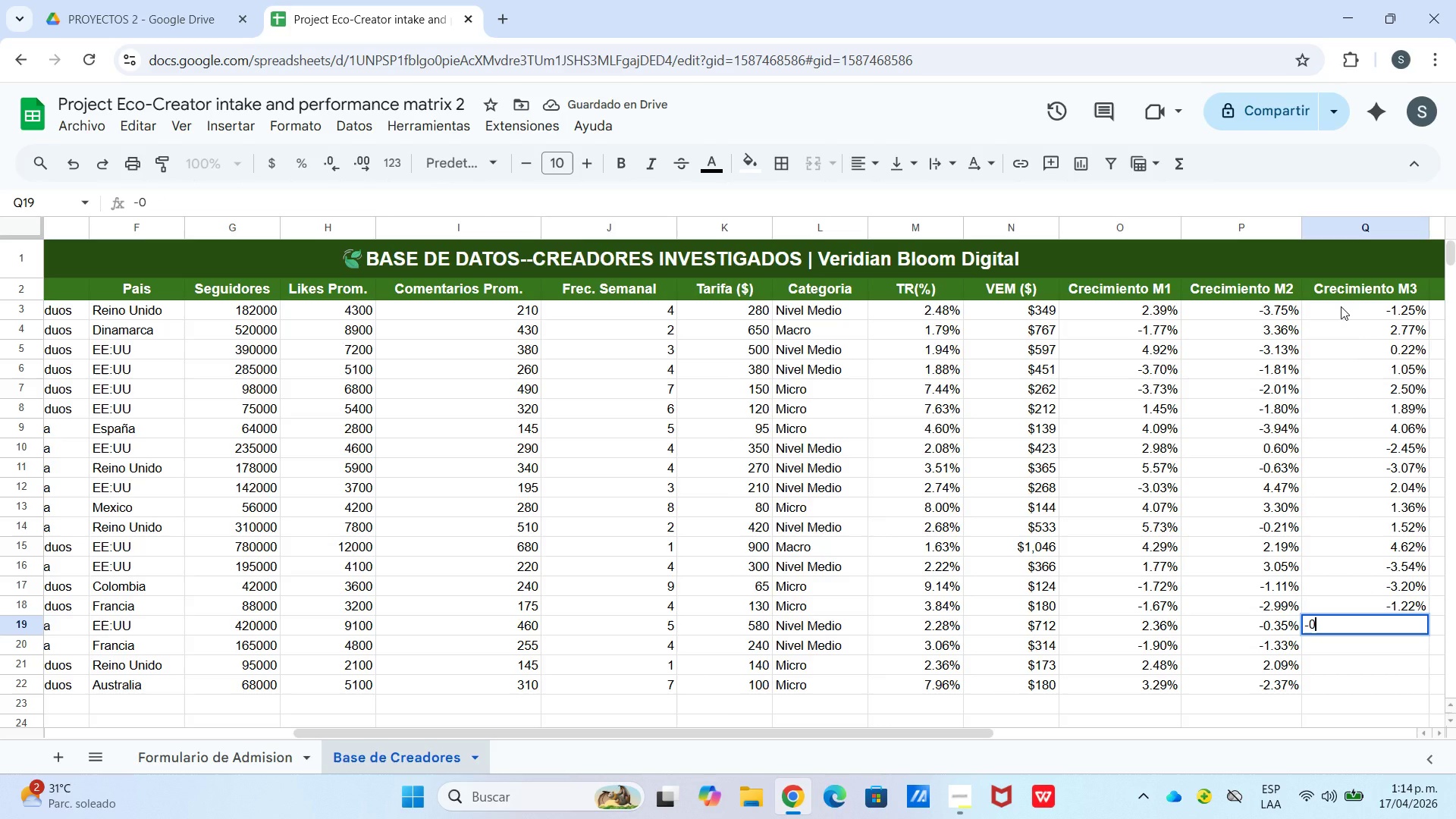 
type(.30%)
 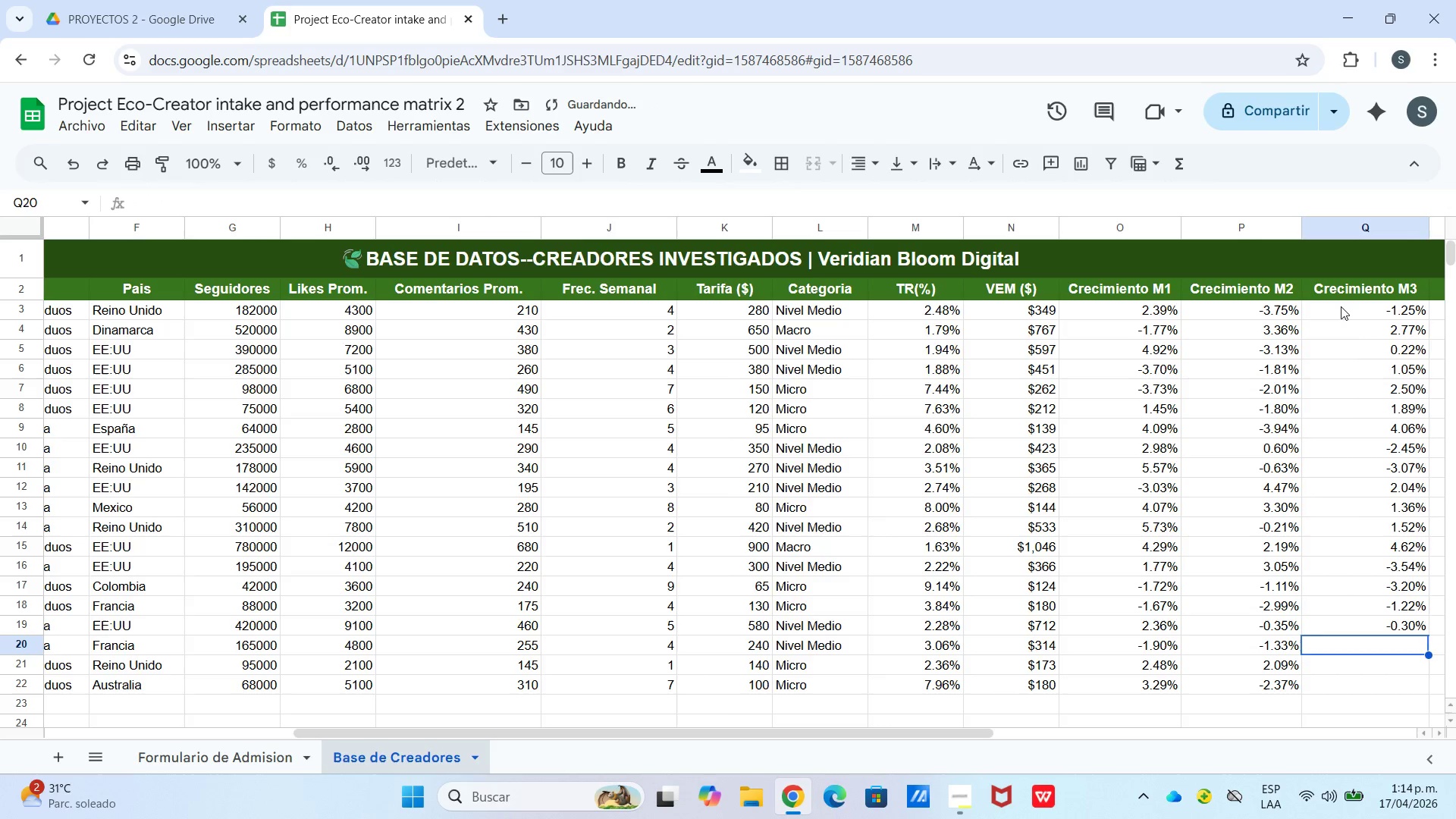 
 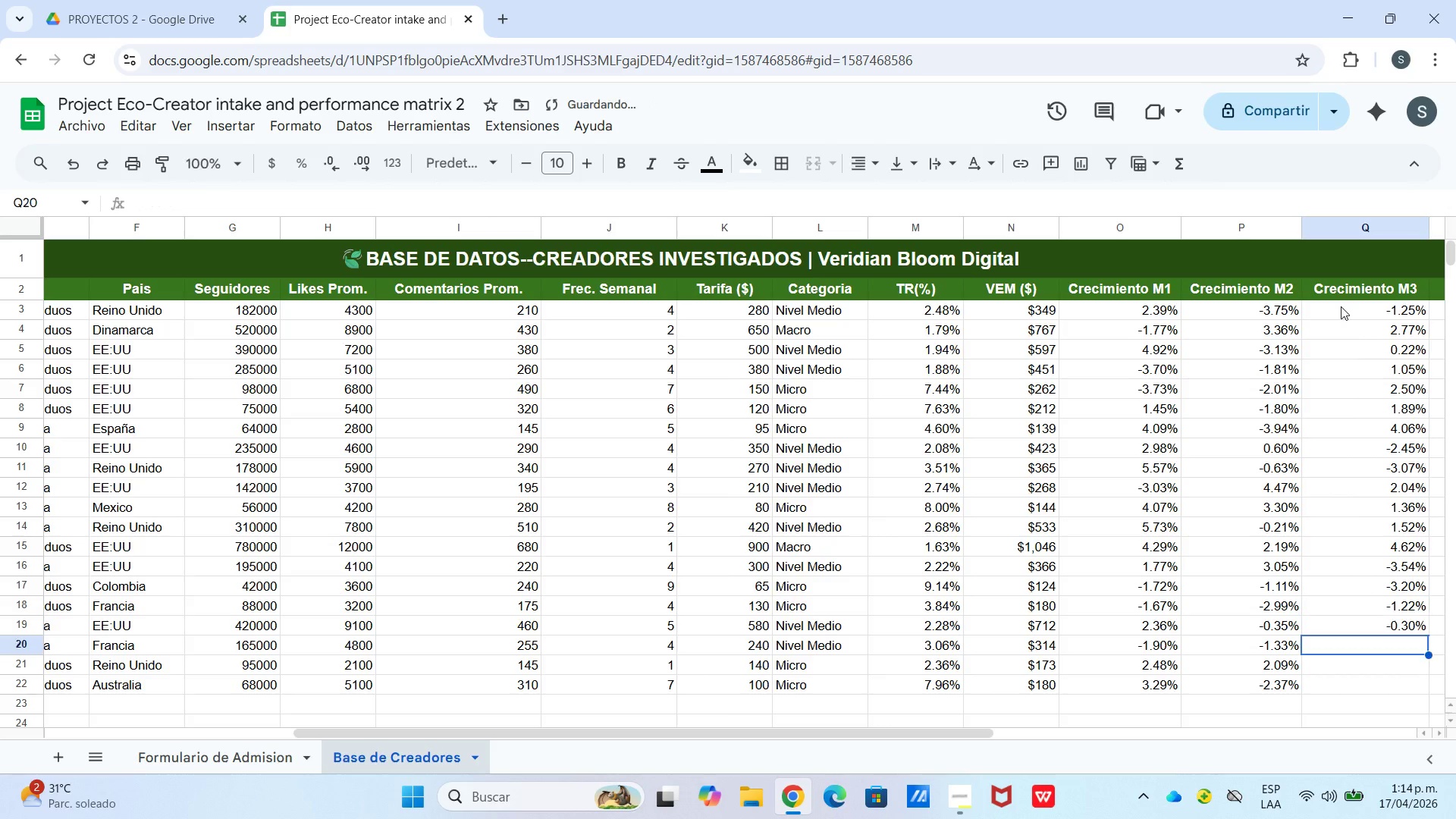 
key(Enter)
 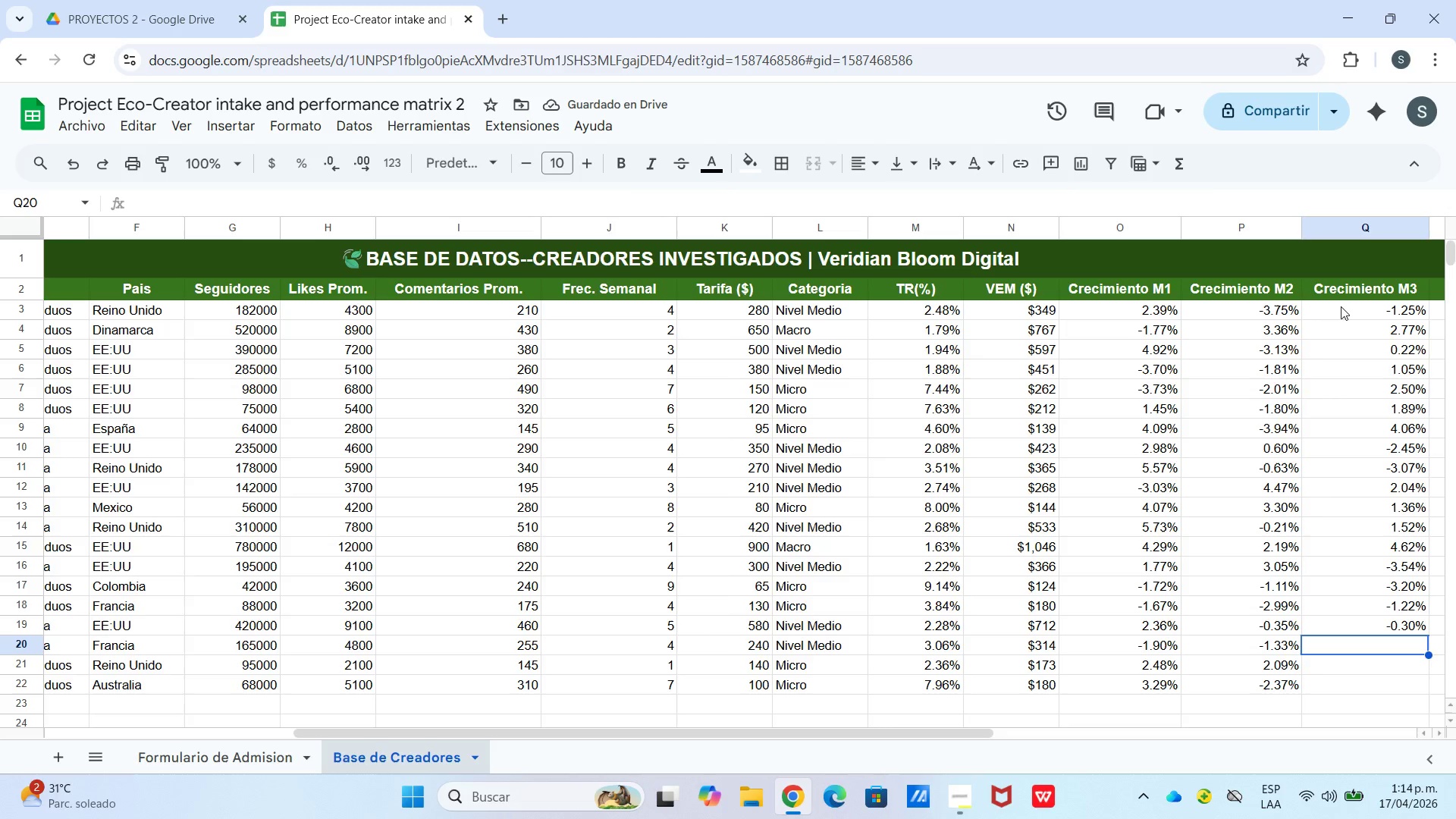 
type(5.37%)
 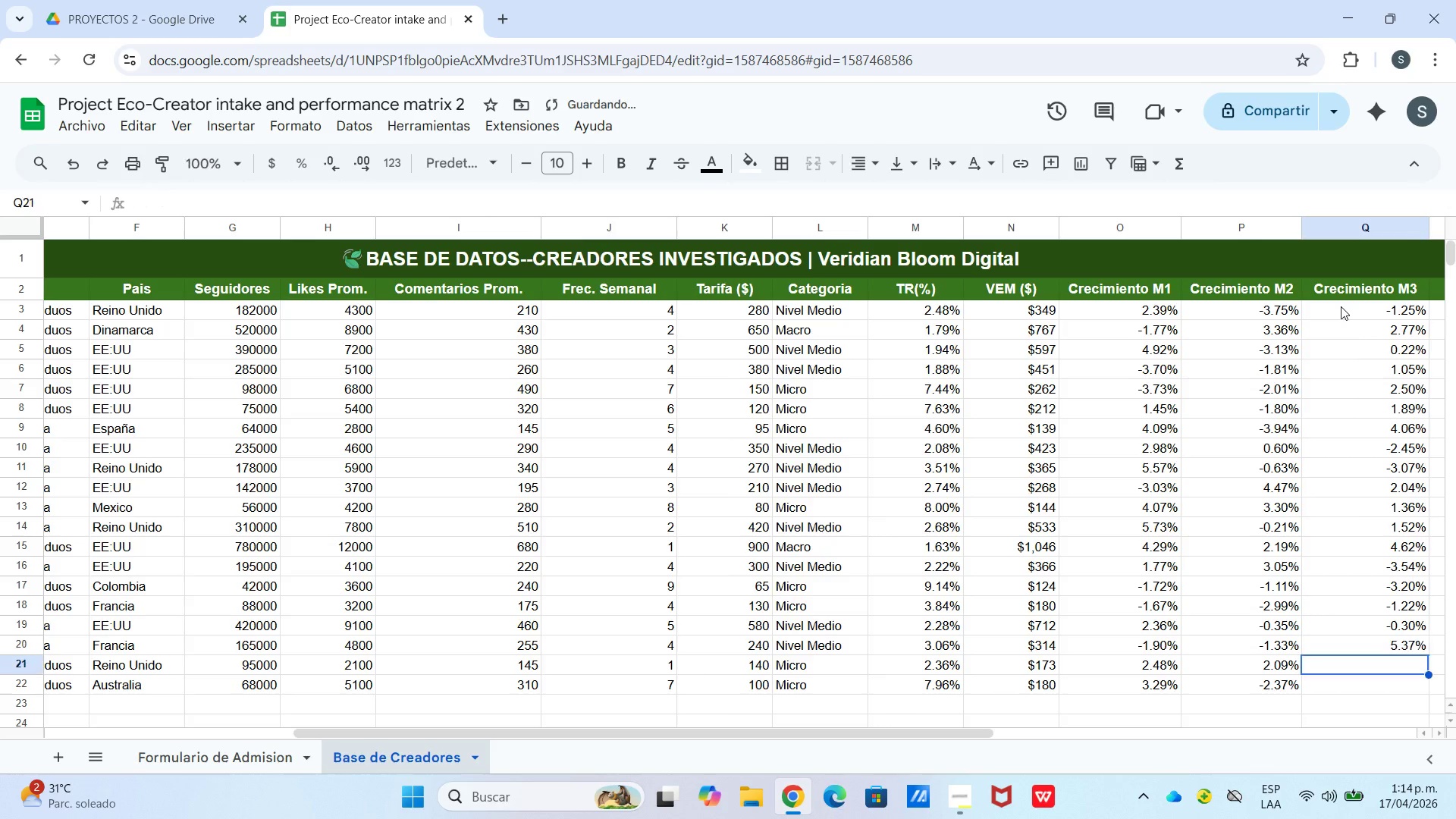 
 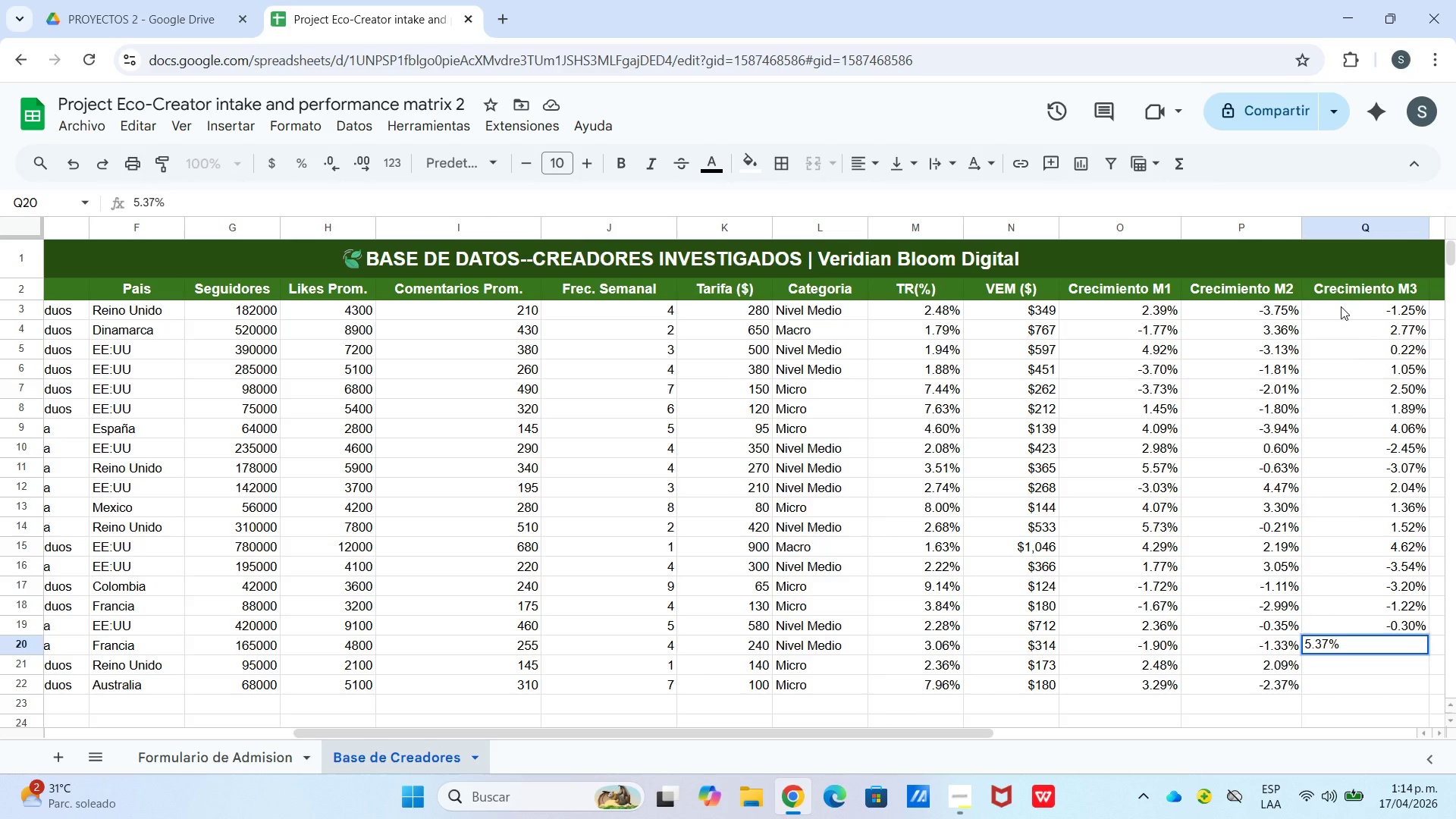 
key(Enter)
 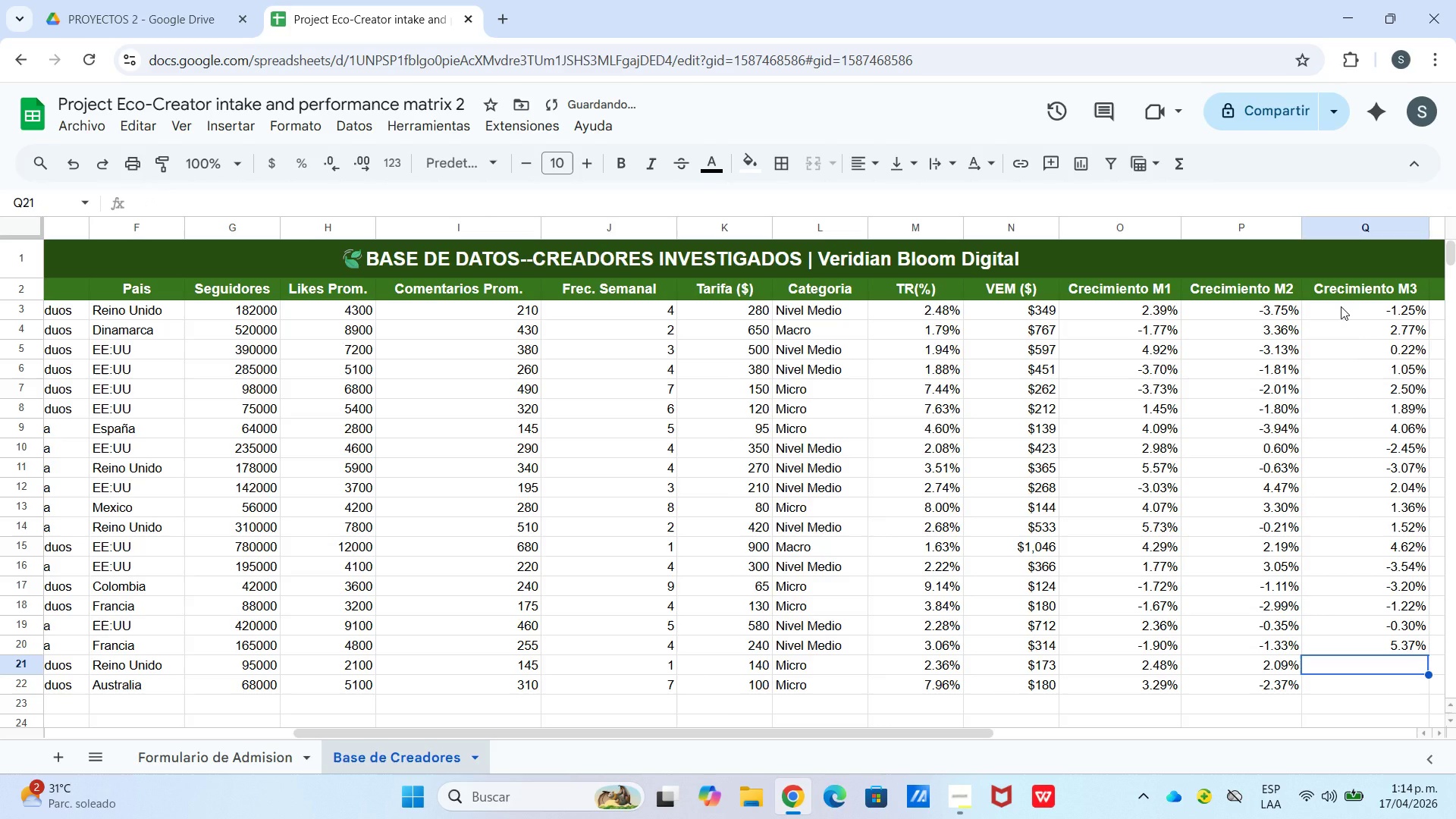 
type(-2.29)
 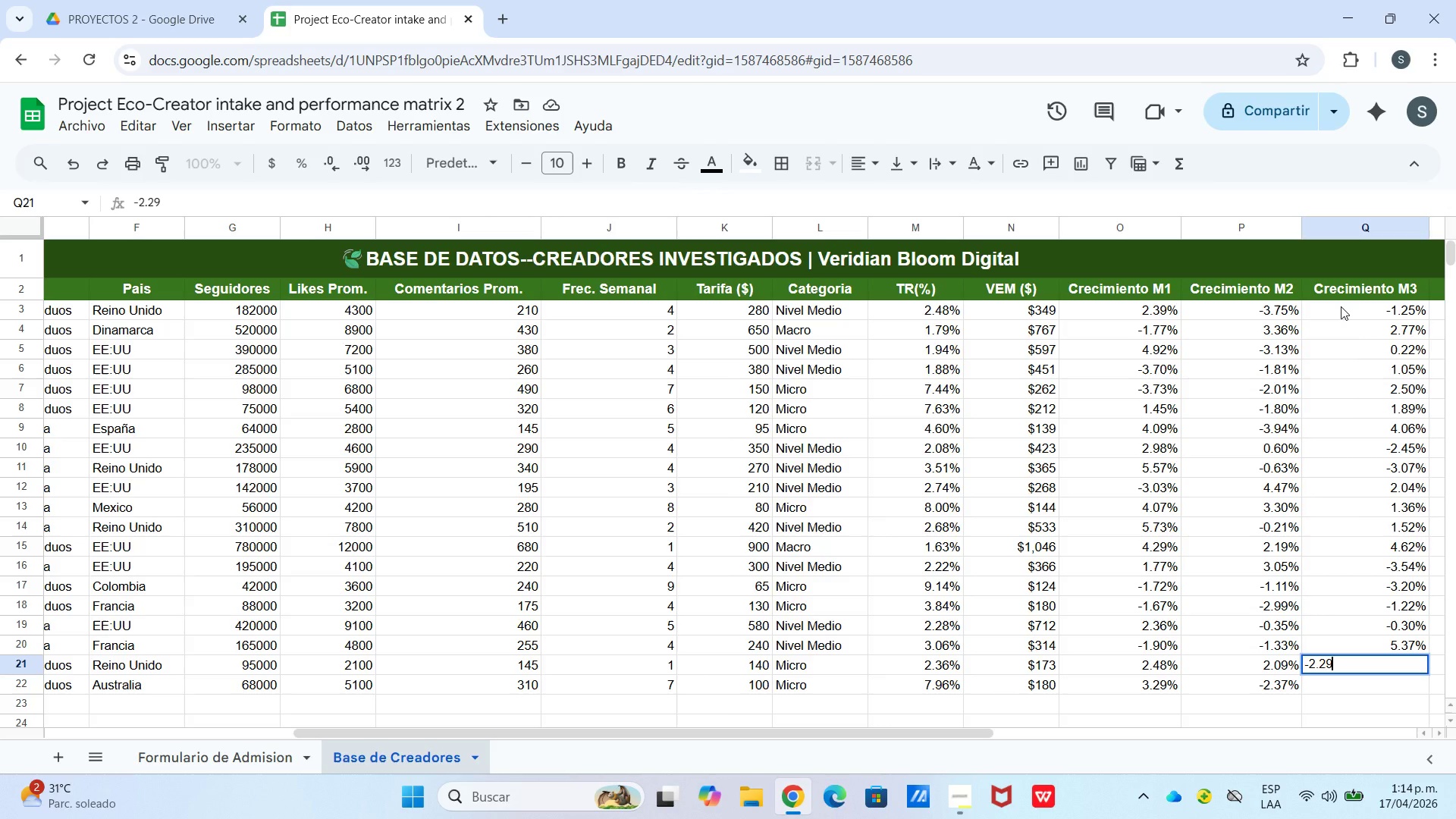 
key(Shift+5)
 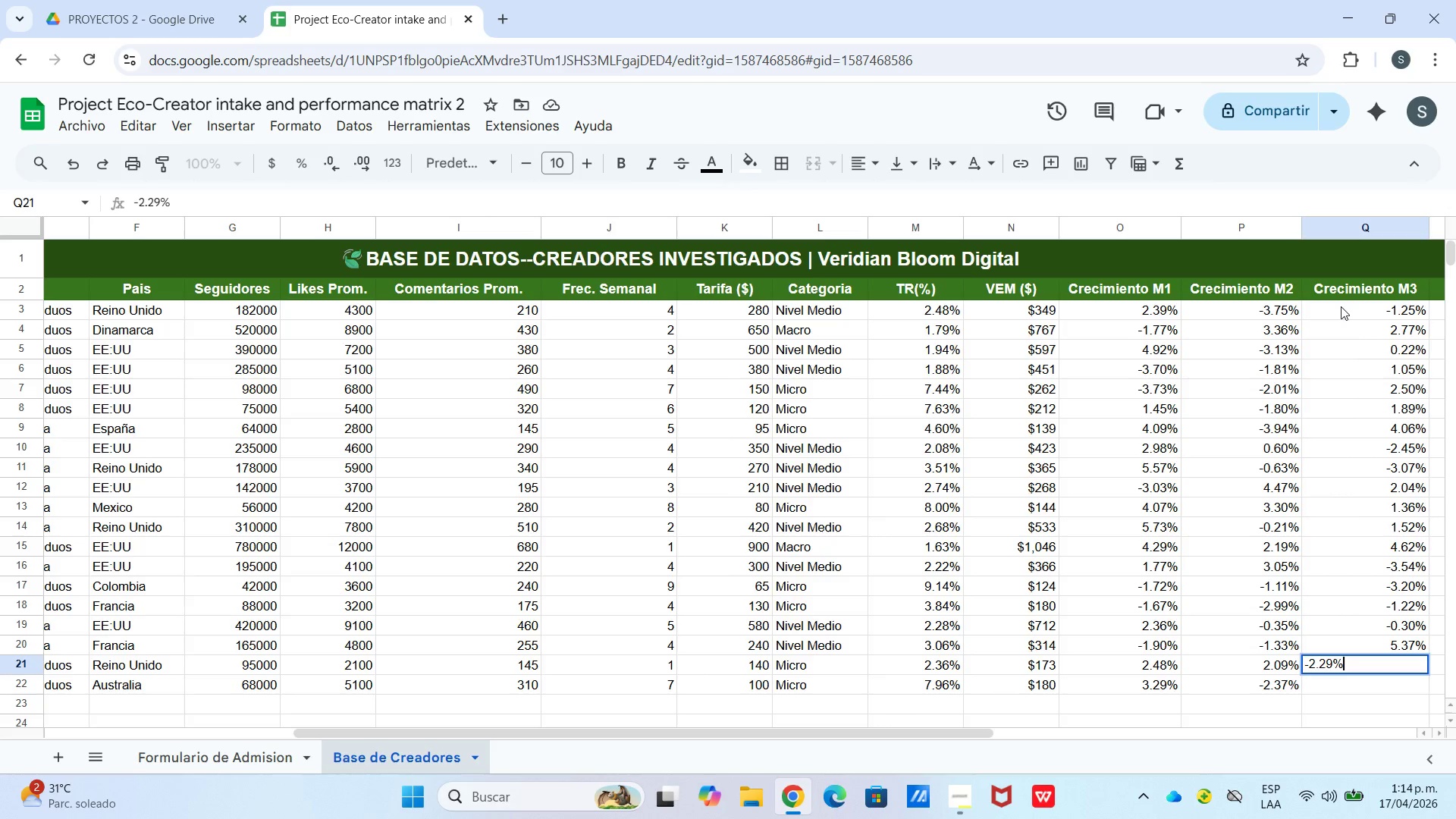 
key(Enter)
 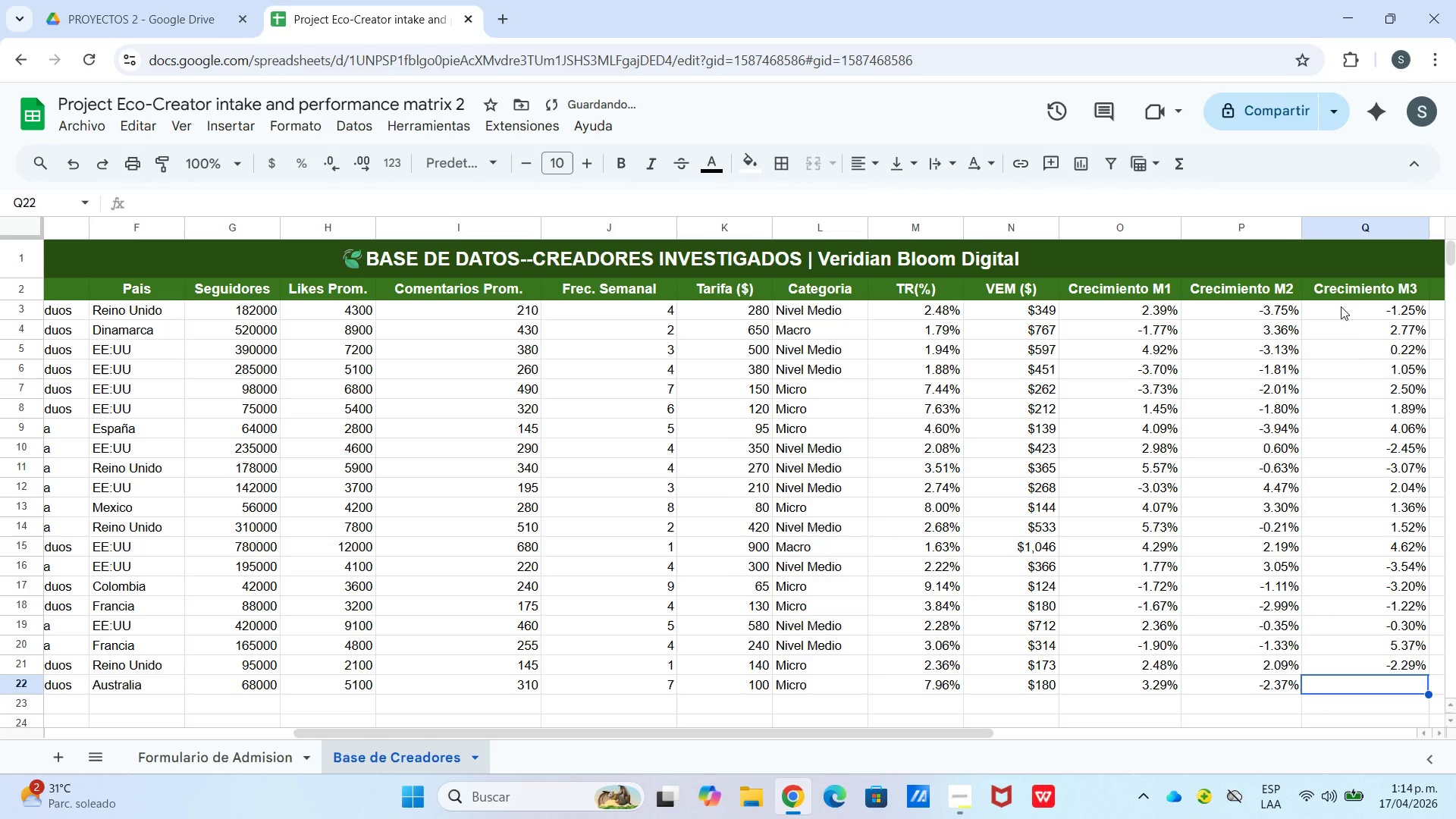 
type(-0.21%)
 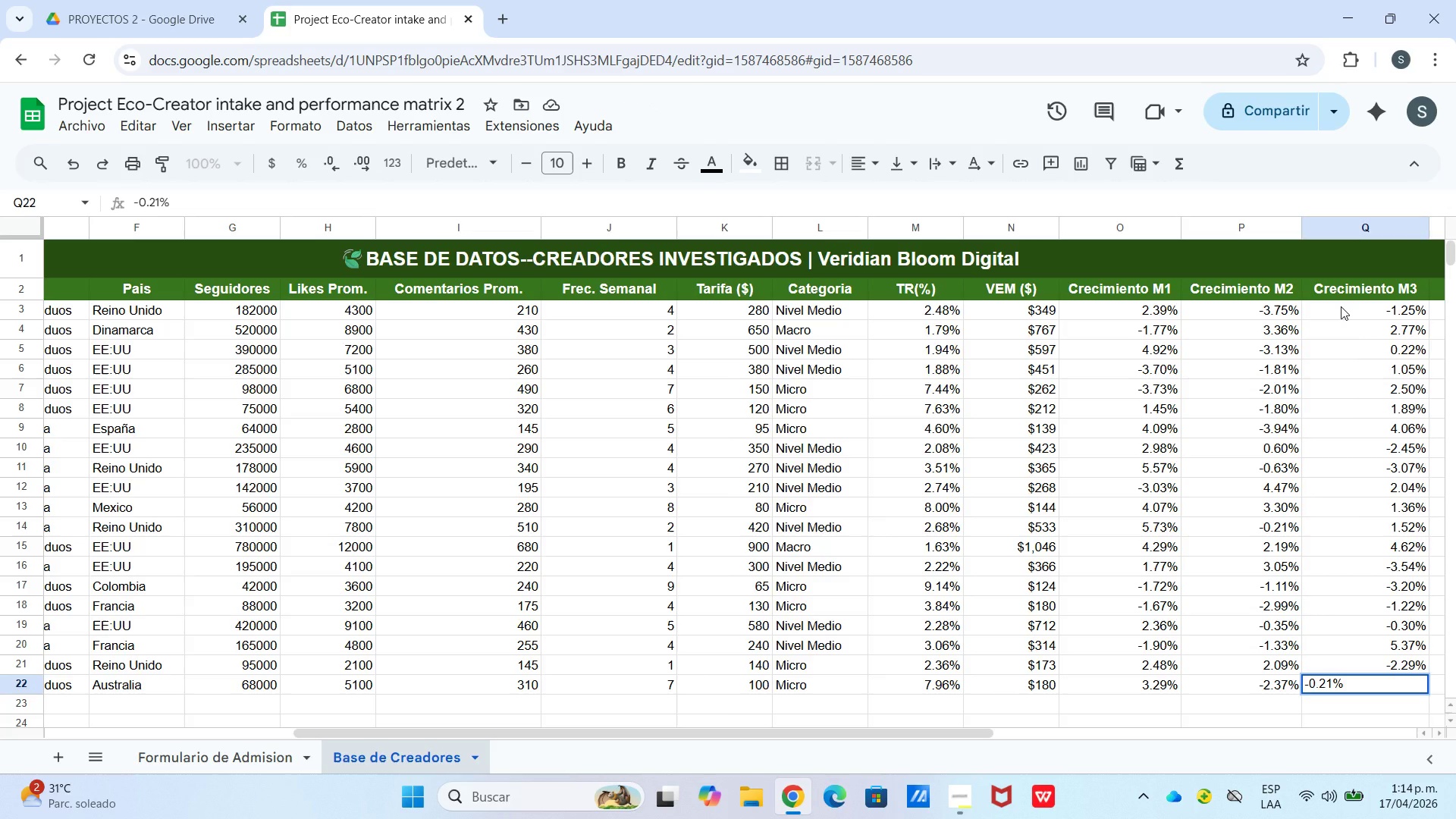 
key(Enter)
 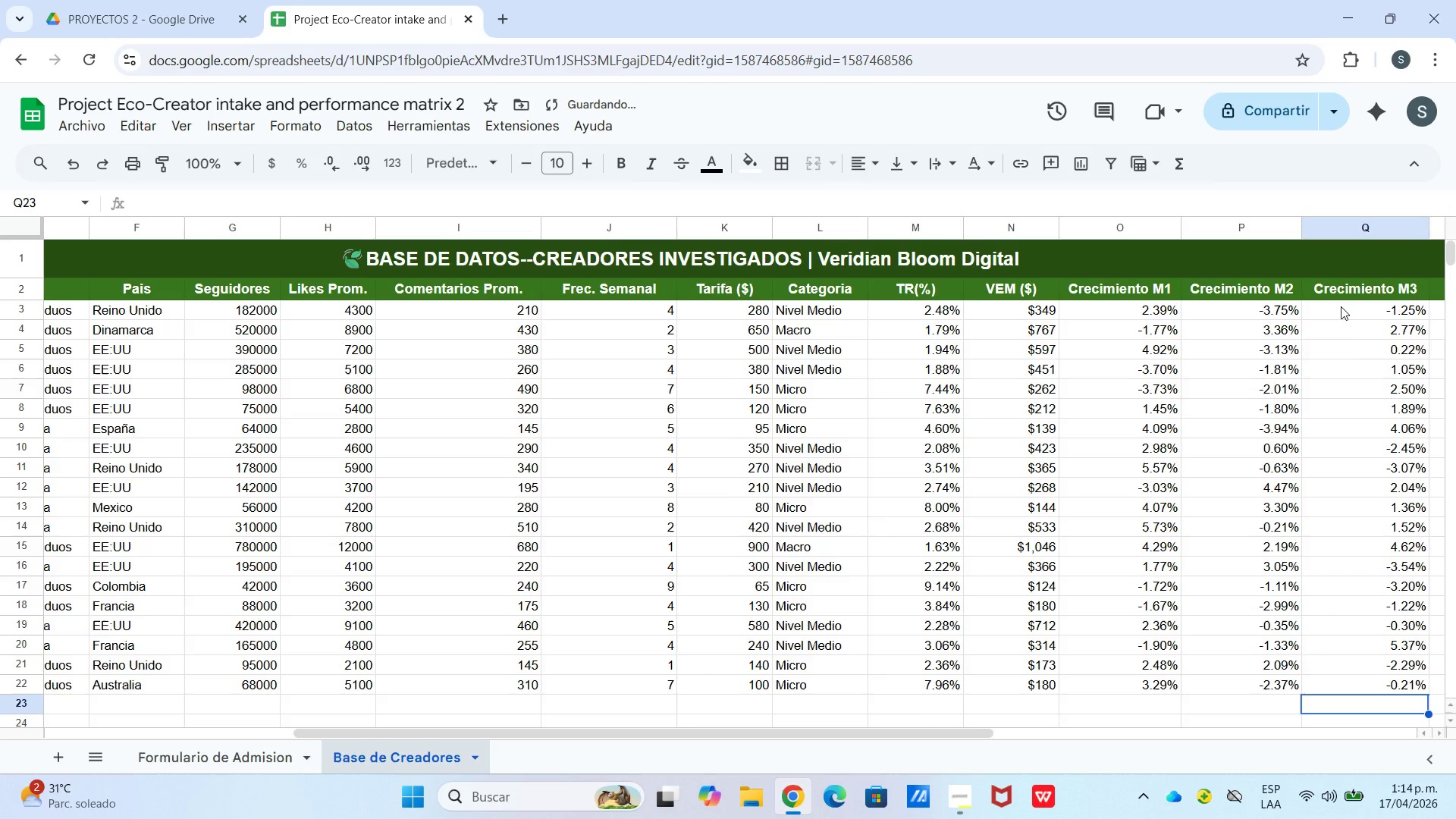 
left_click_drag(start_coordinate=[956, 739], to_coordinate=[973, 734])
 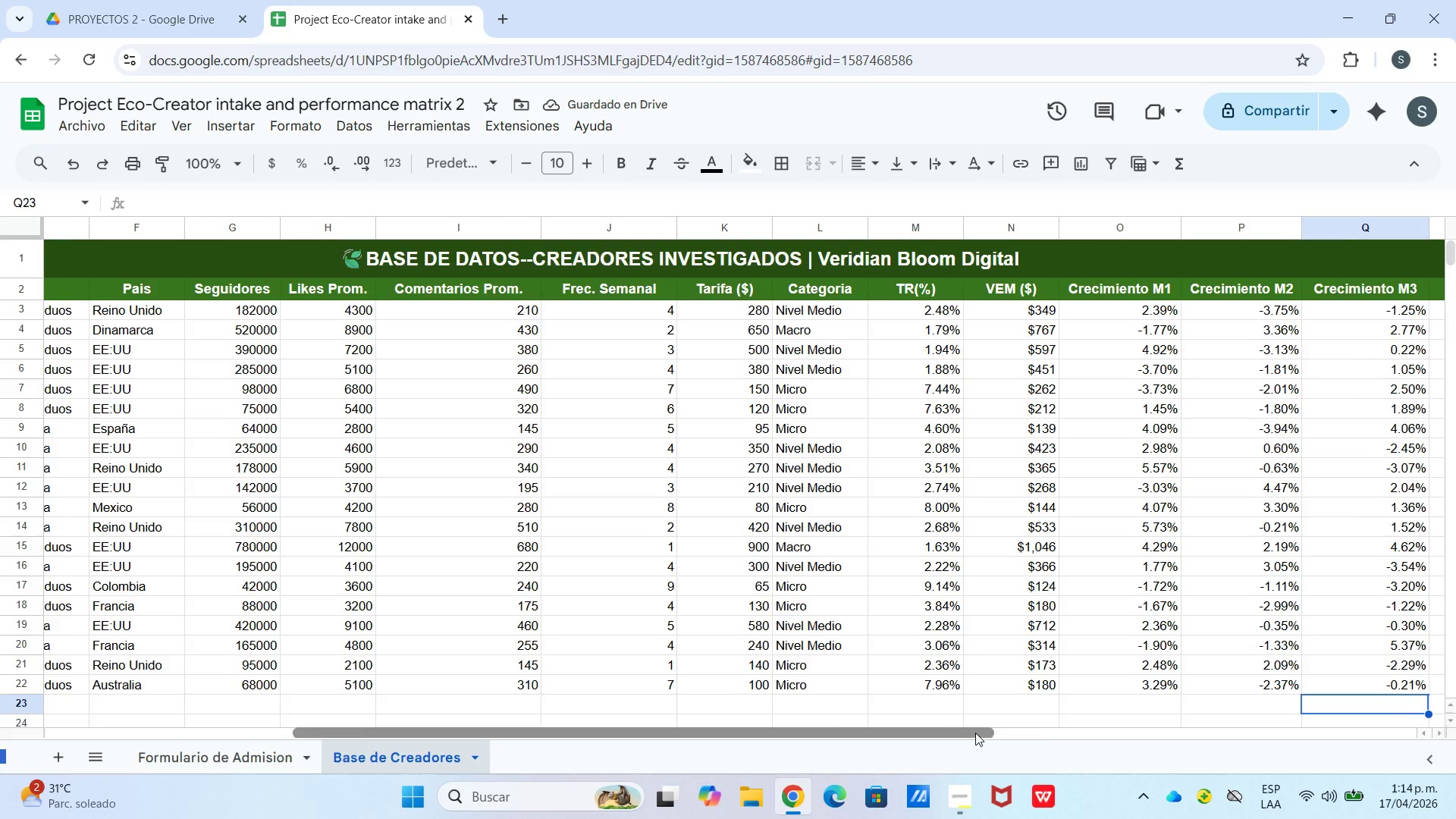 
left_click_drag(start_coordinate=[973, 733], to_coordinate=[1257, 736])
 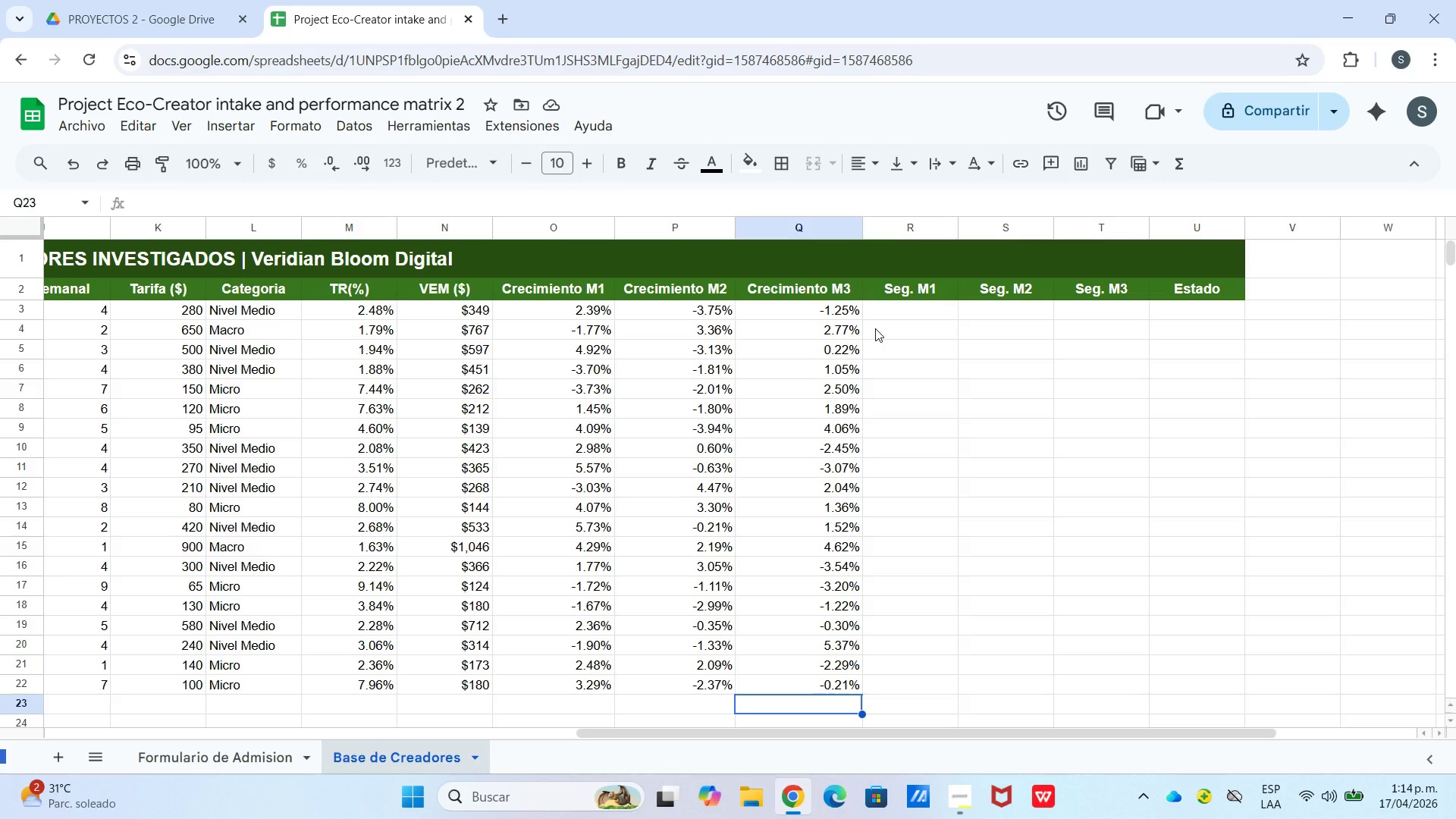 
scroll: coordinate [1341, 306], scroll_direction: up, amount: 1.0
 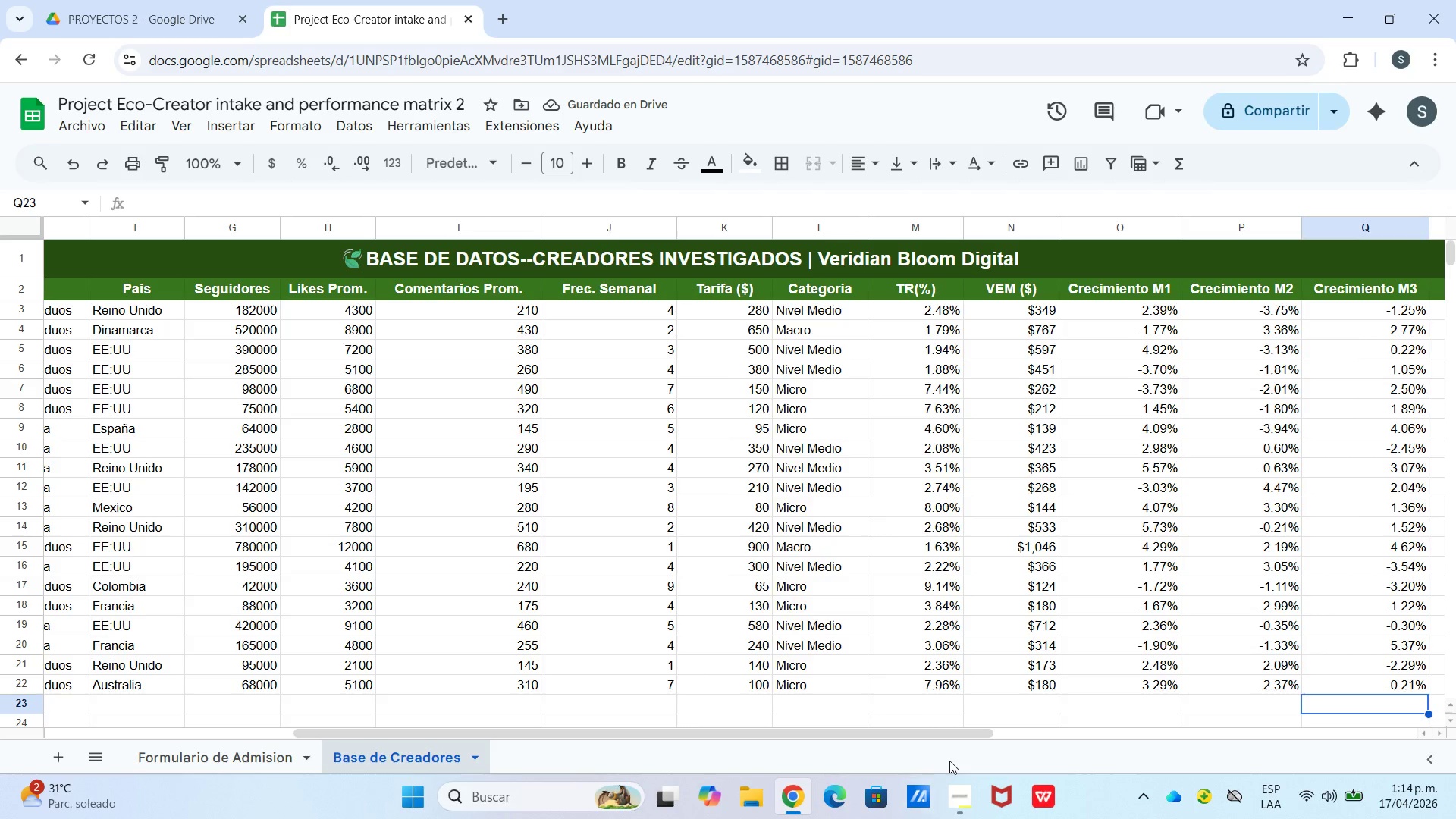 
wait(15.33)
 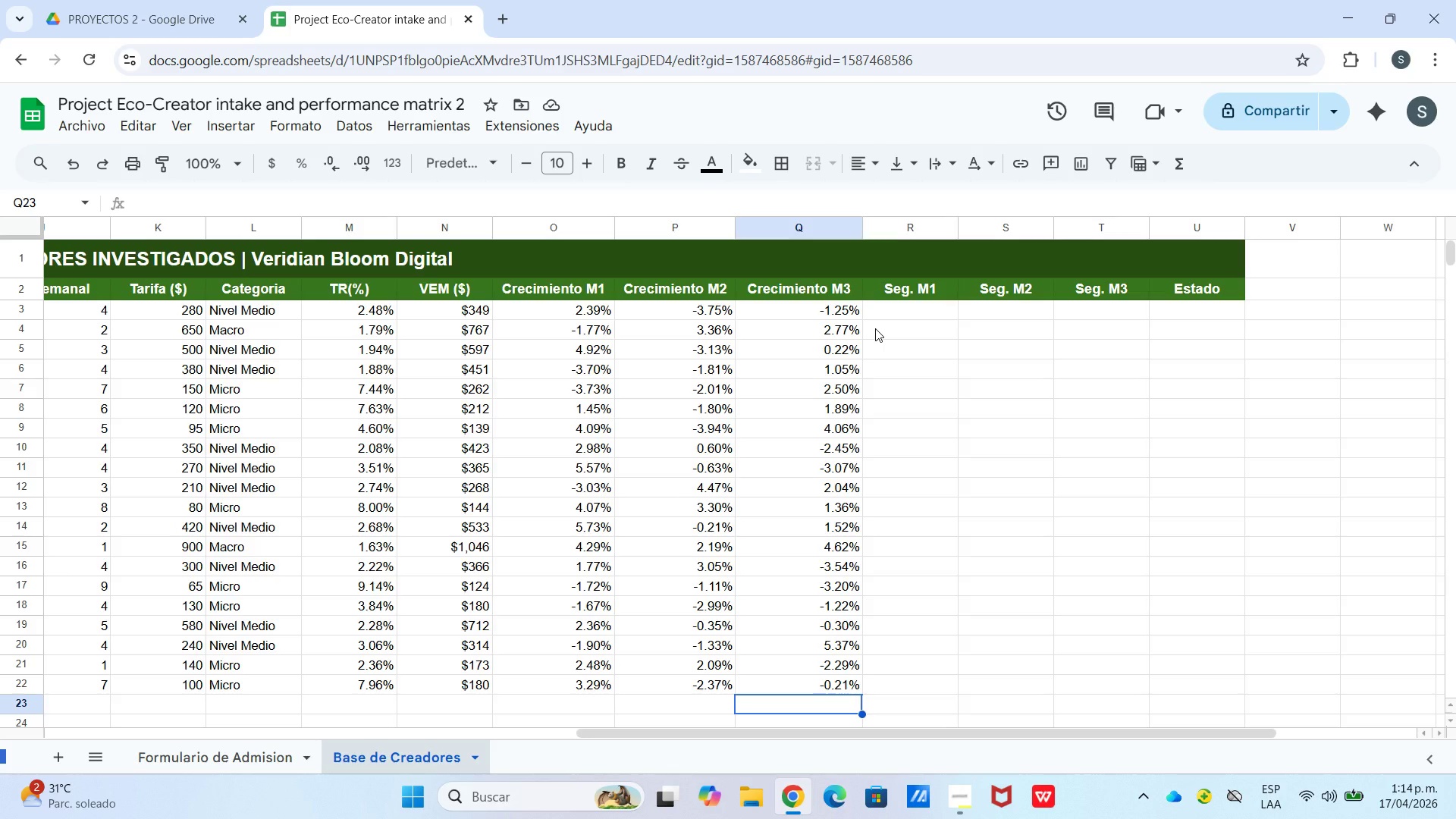 
left_click([963, 789])